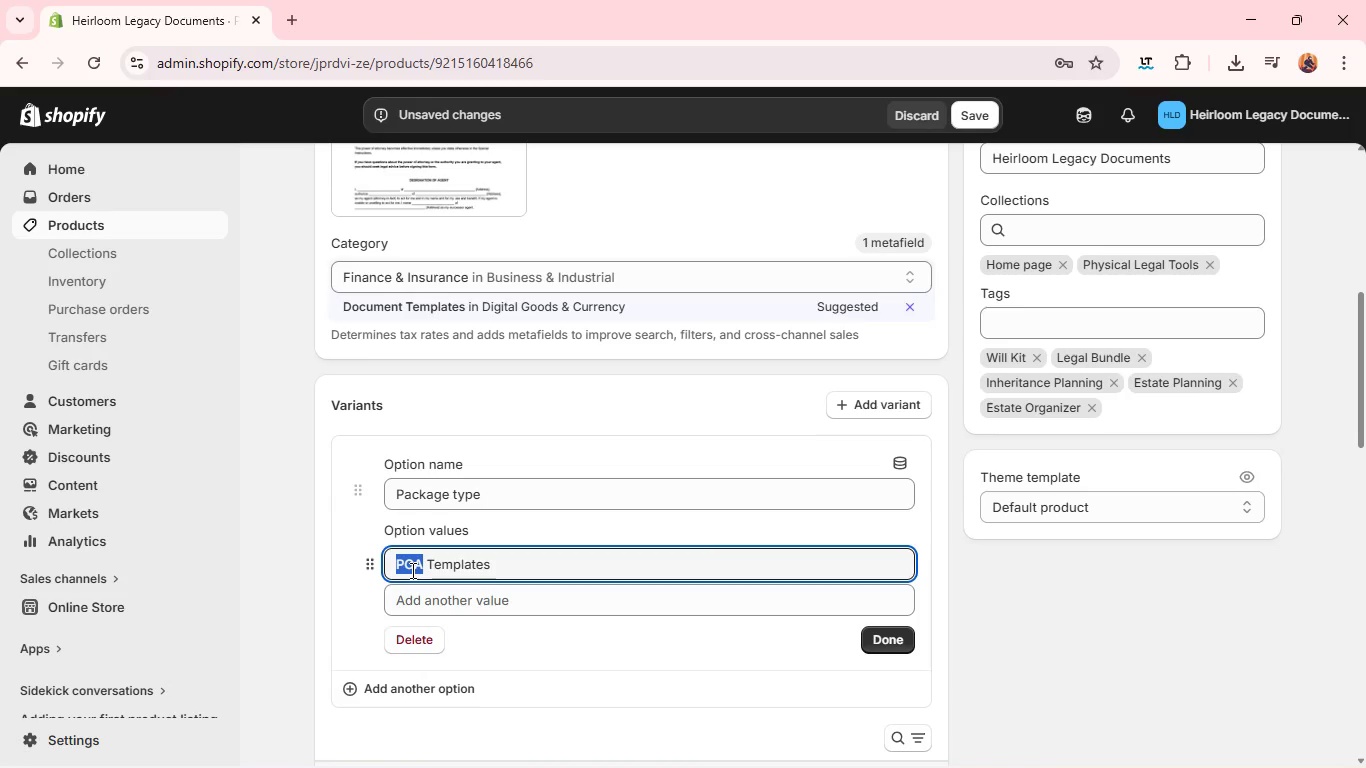 
triple_click([411, 570])
 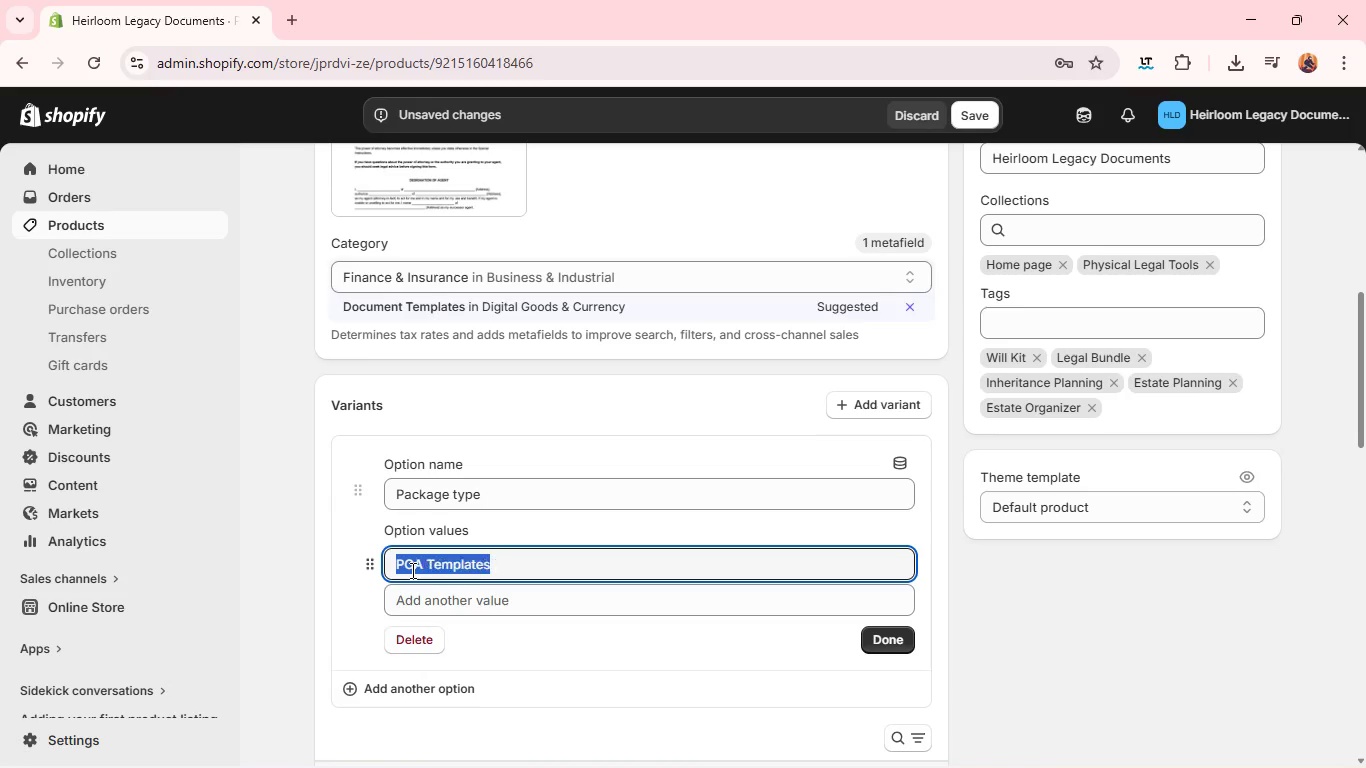 
triple_click([411, 570])
 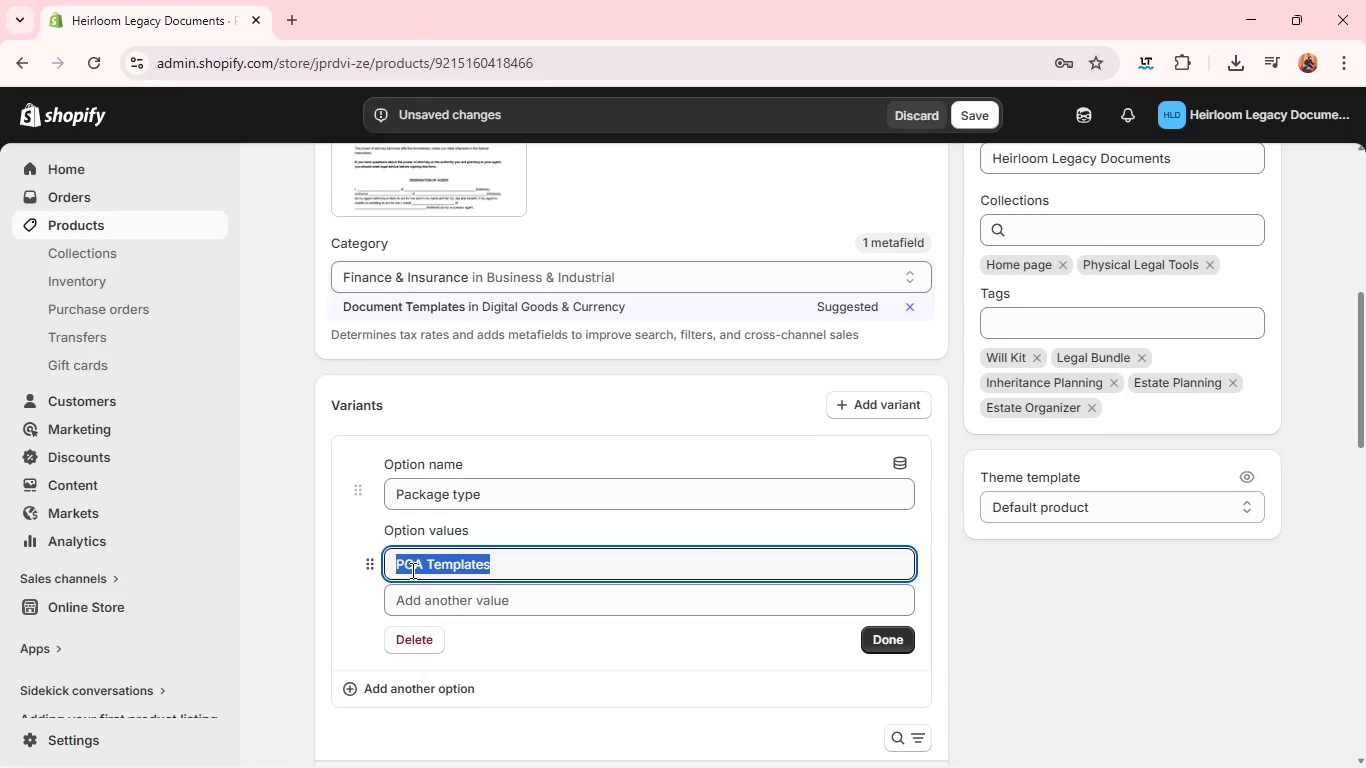 
type(Cal)
 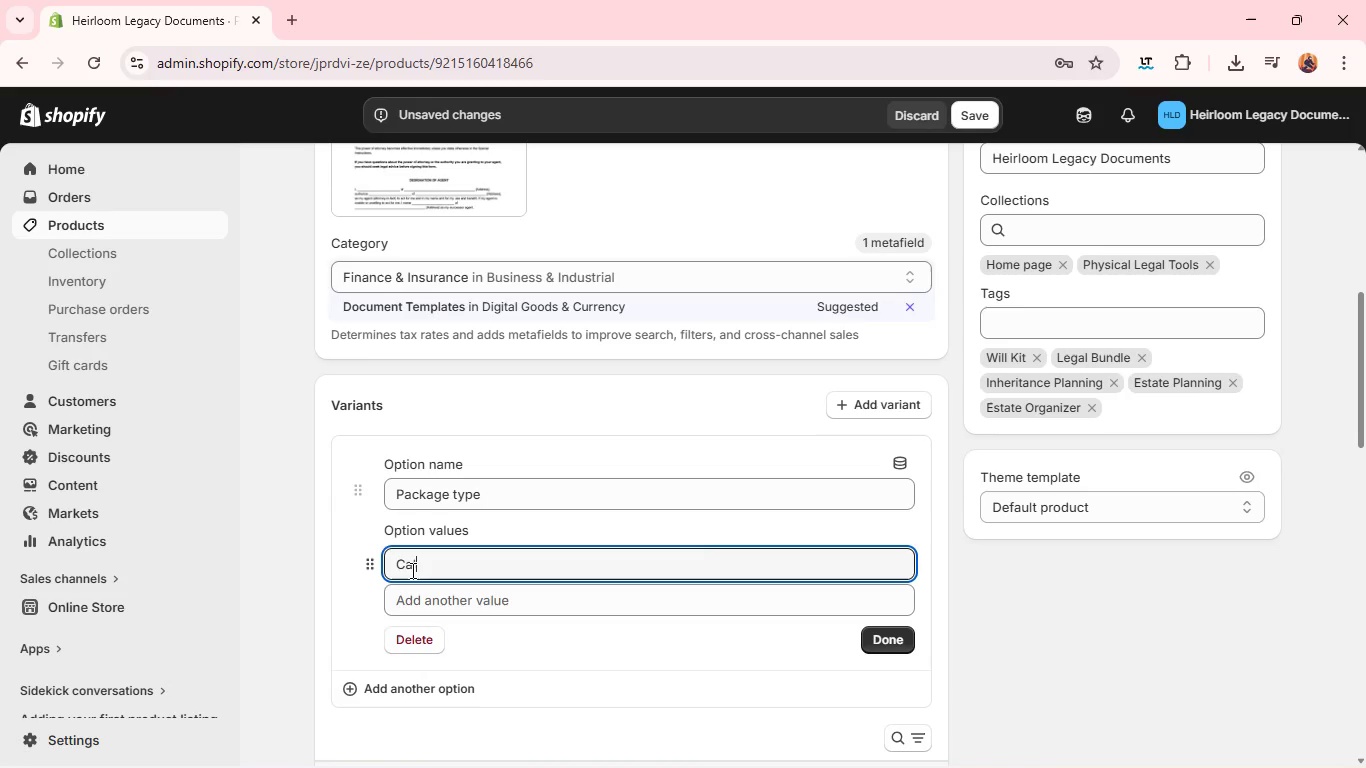 
type(ifornia Version)
 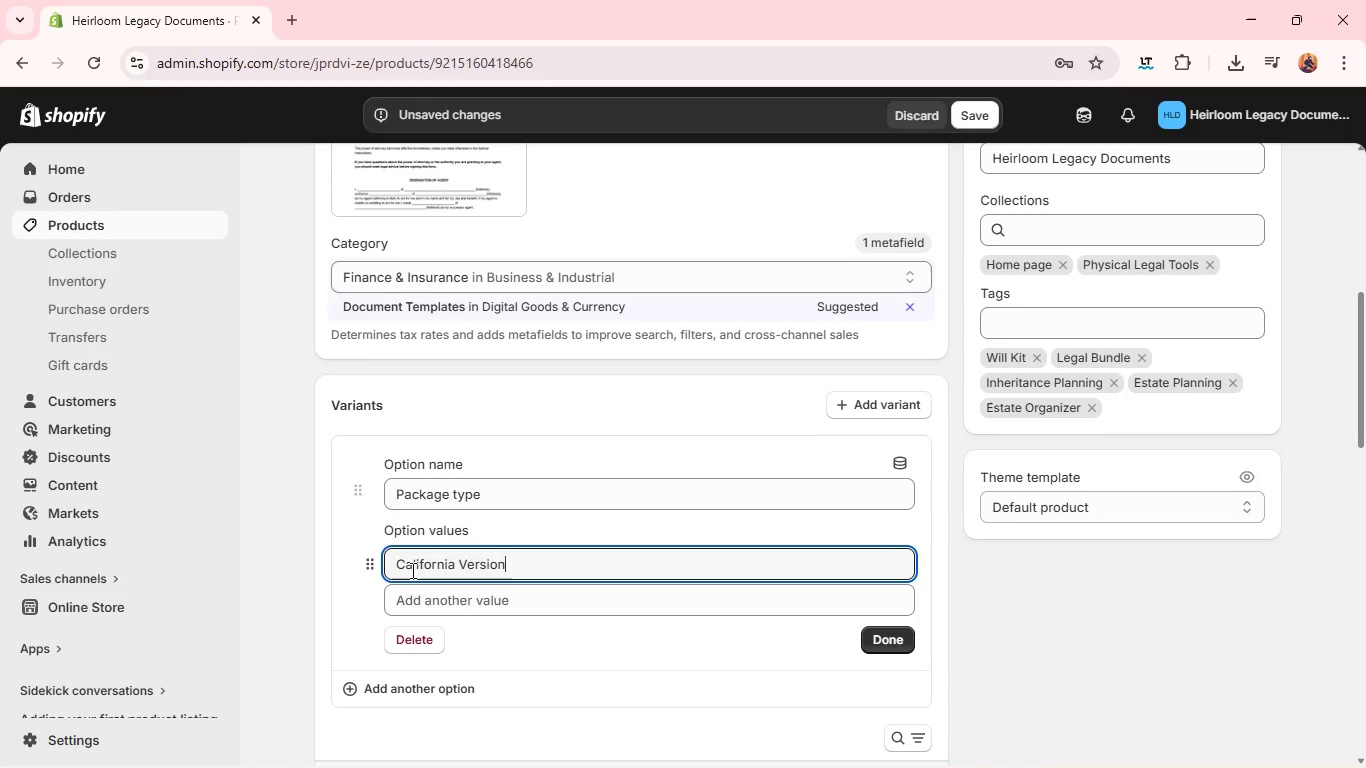 
left_click([413, 589])
 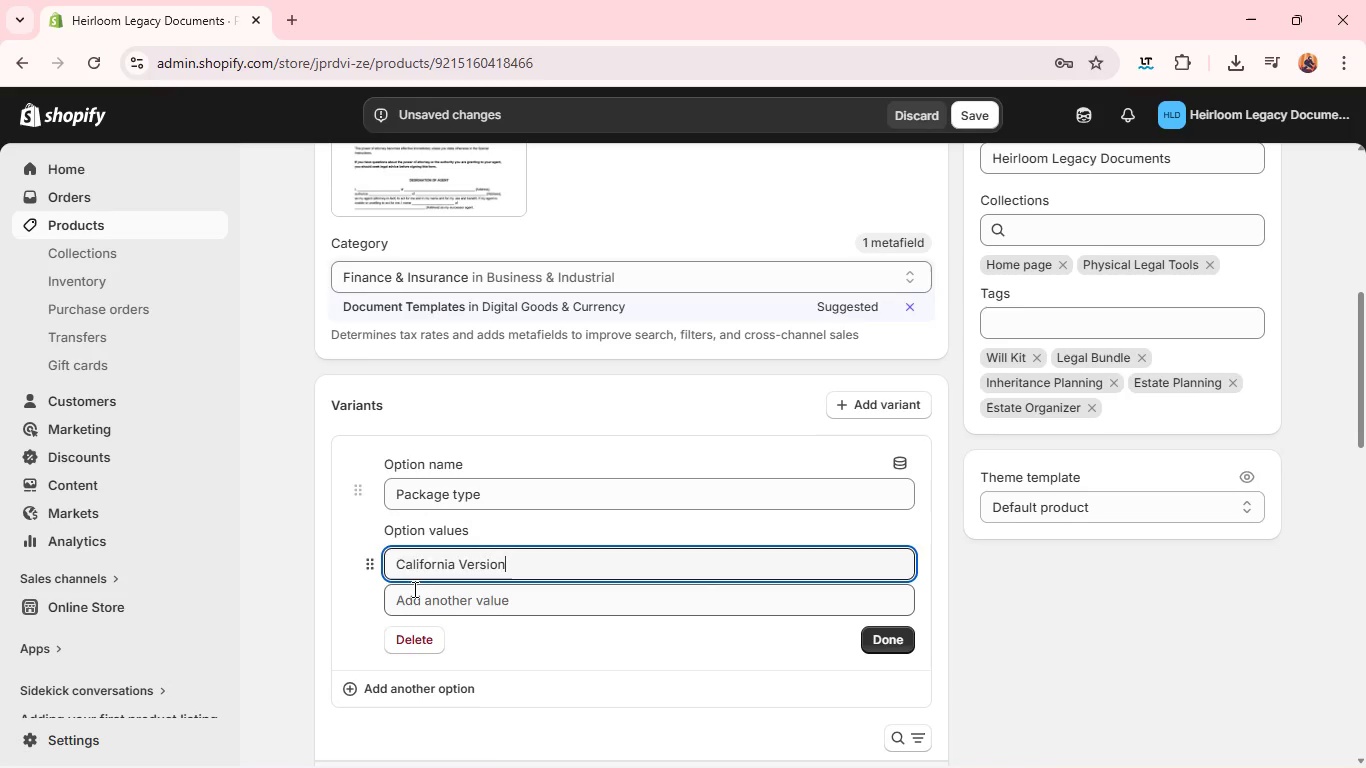 
type(New York Version)
 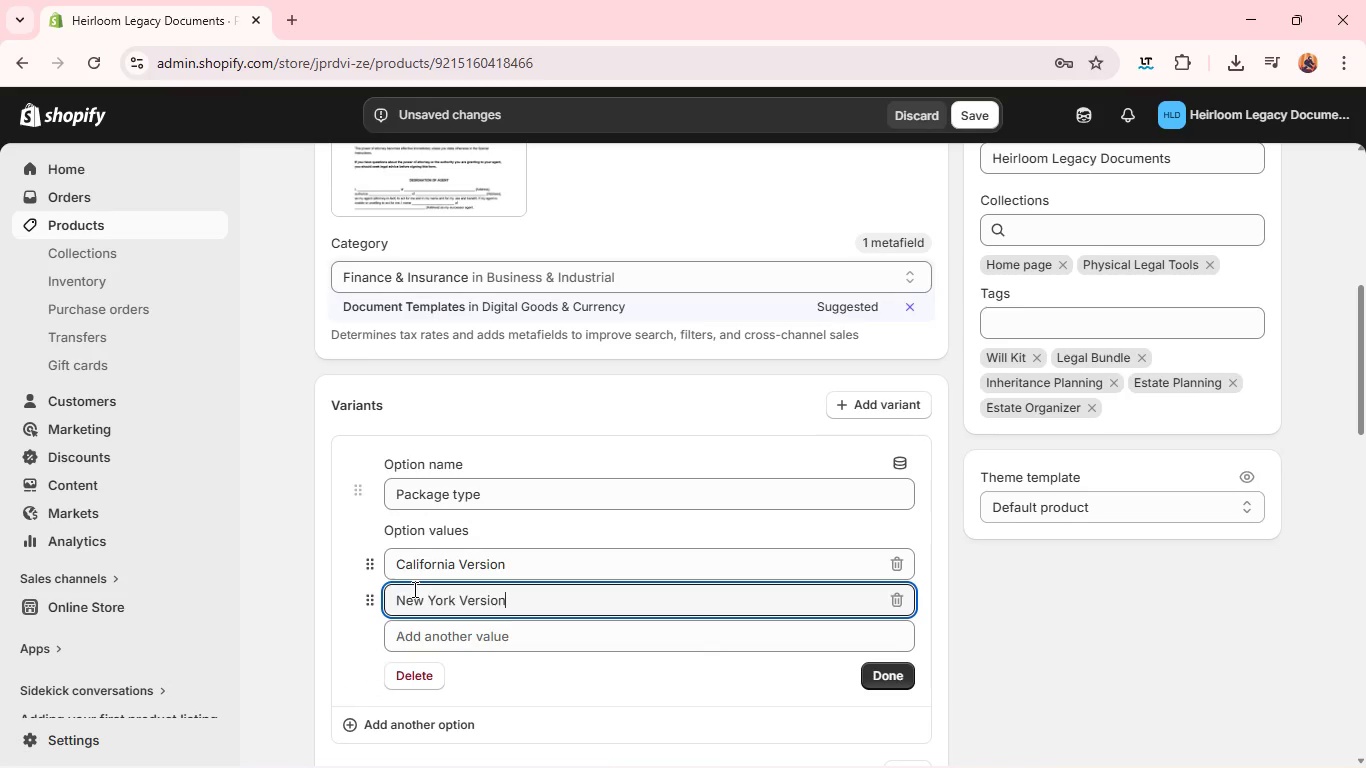 
left_click([423, 634])
 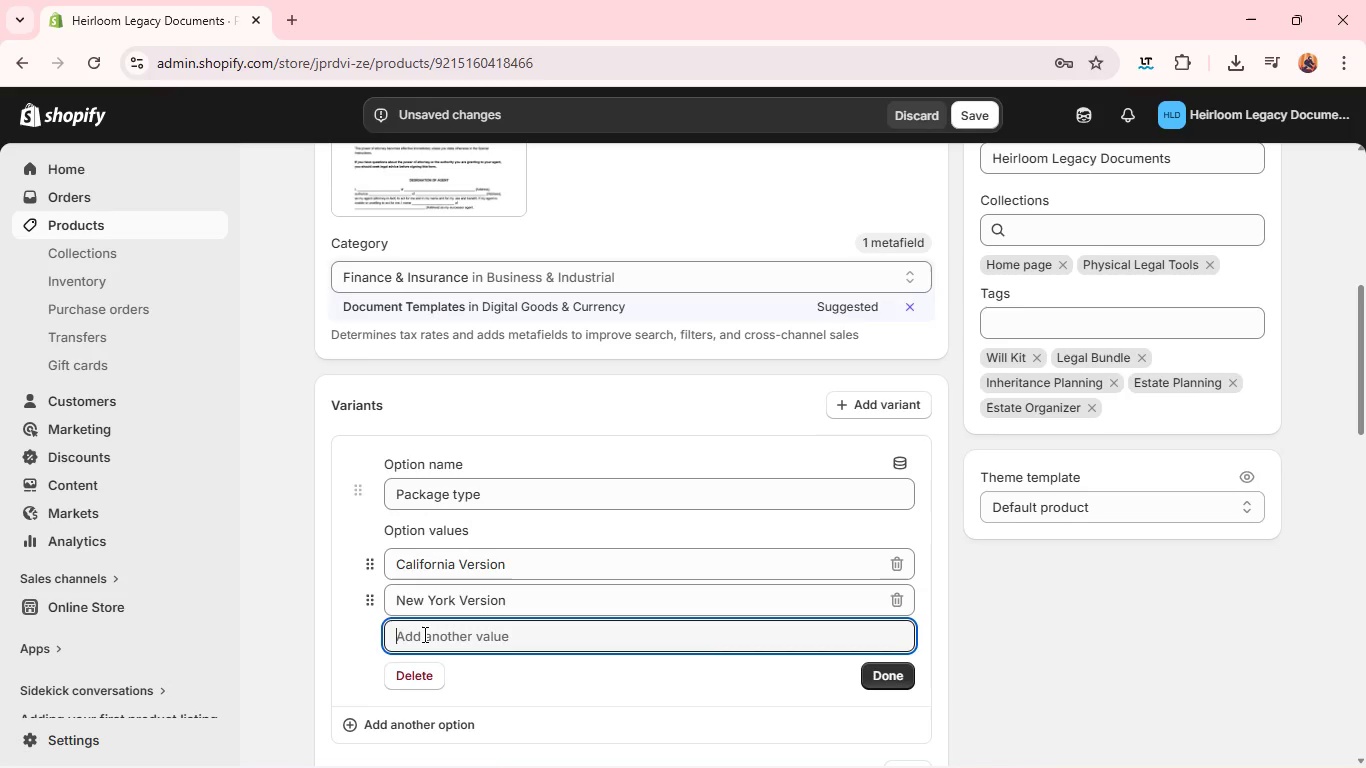 
type(Texas Version)
 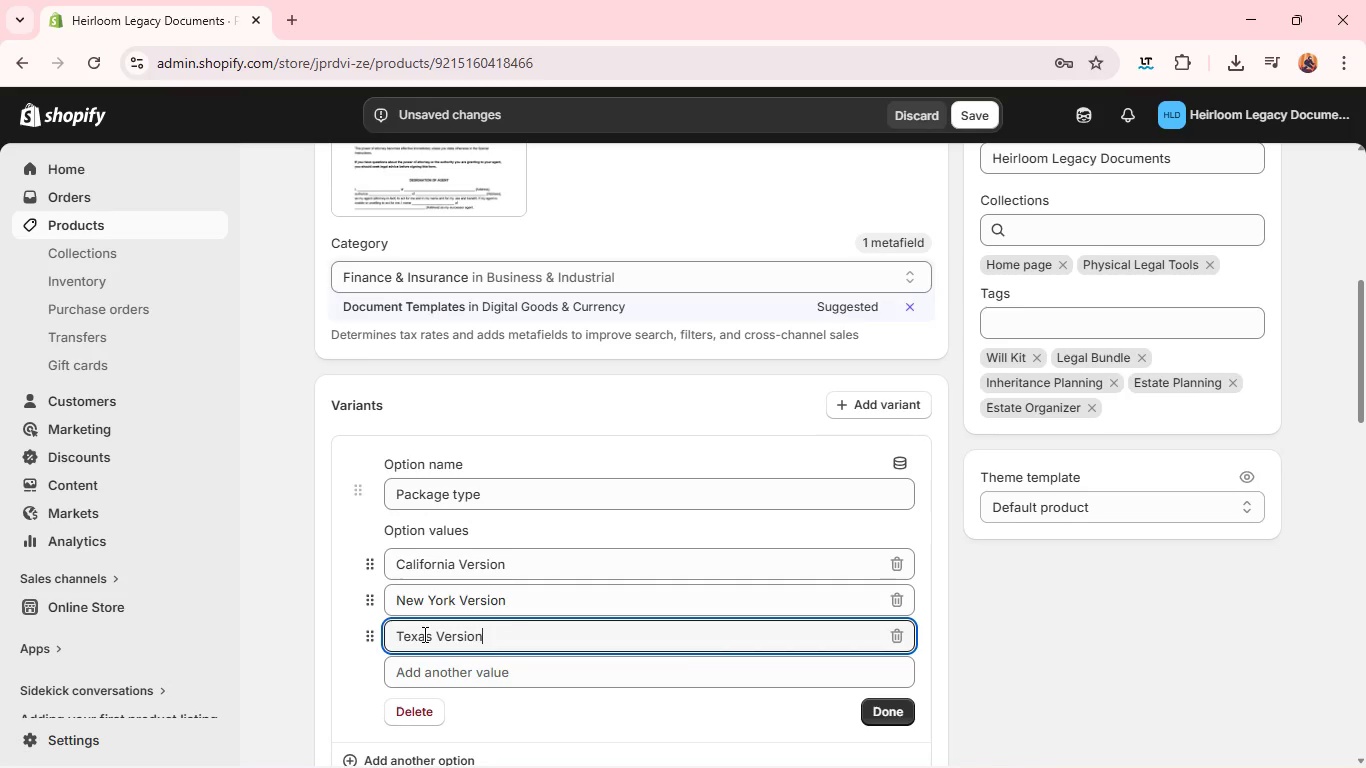 
left_click([888, 706])
 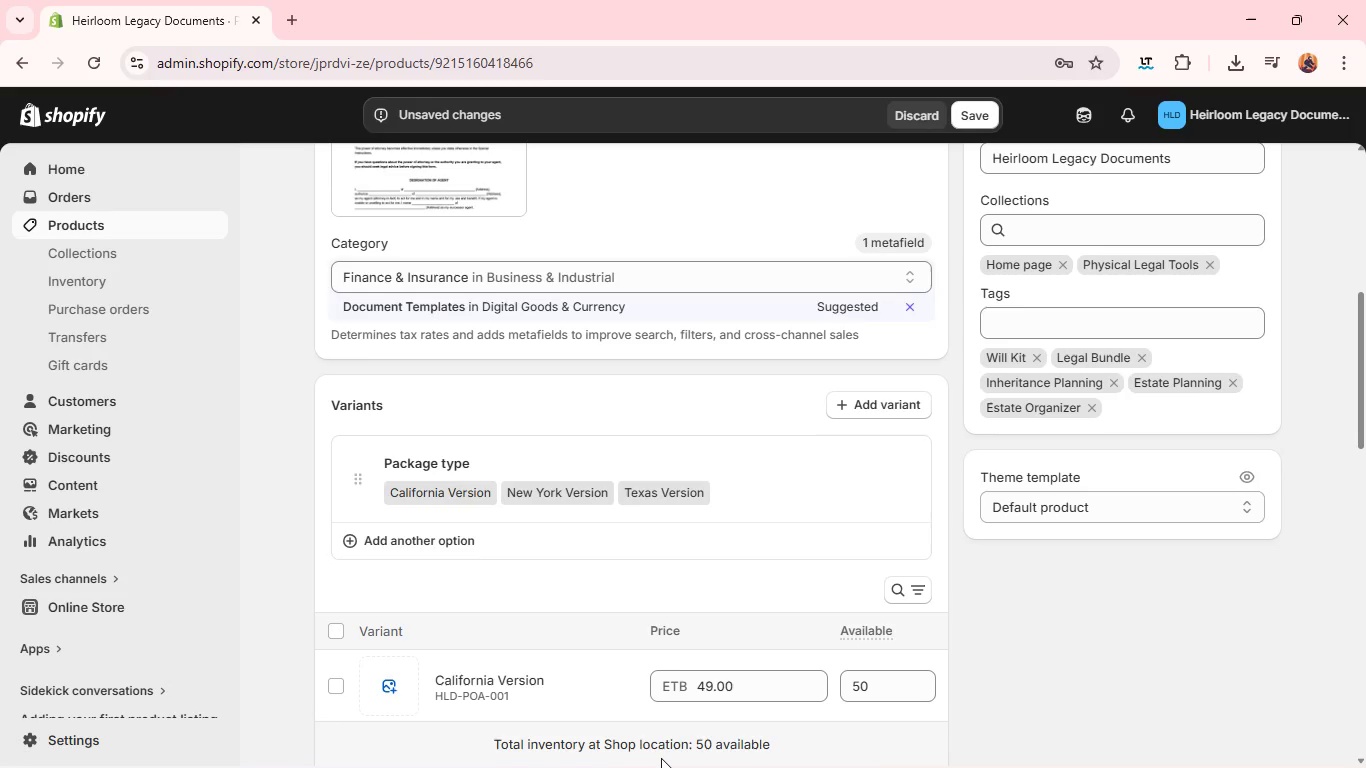 
mouse_move([578, 576])
 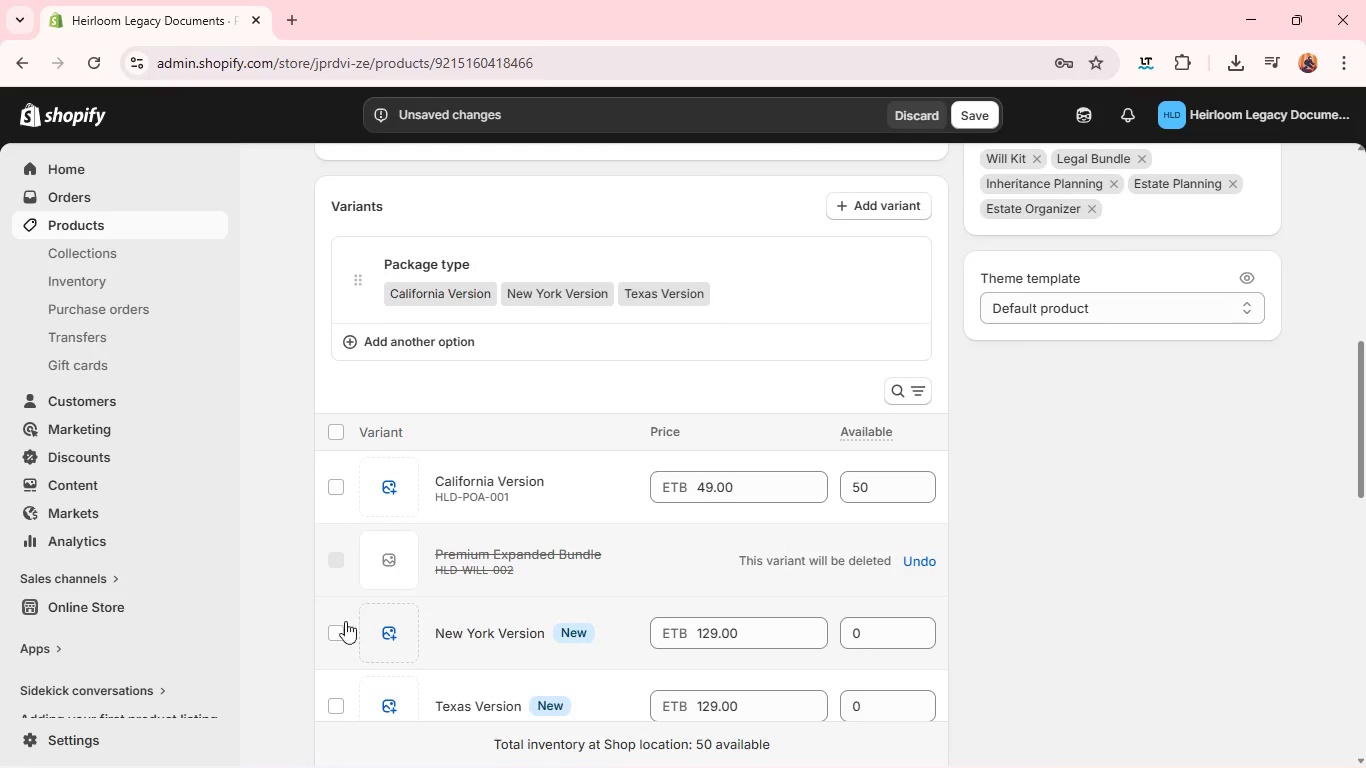 
left_click([337, 624])
 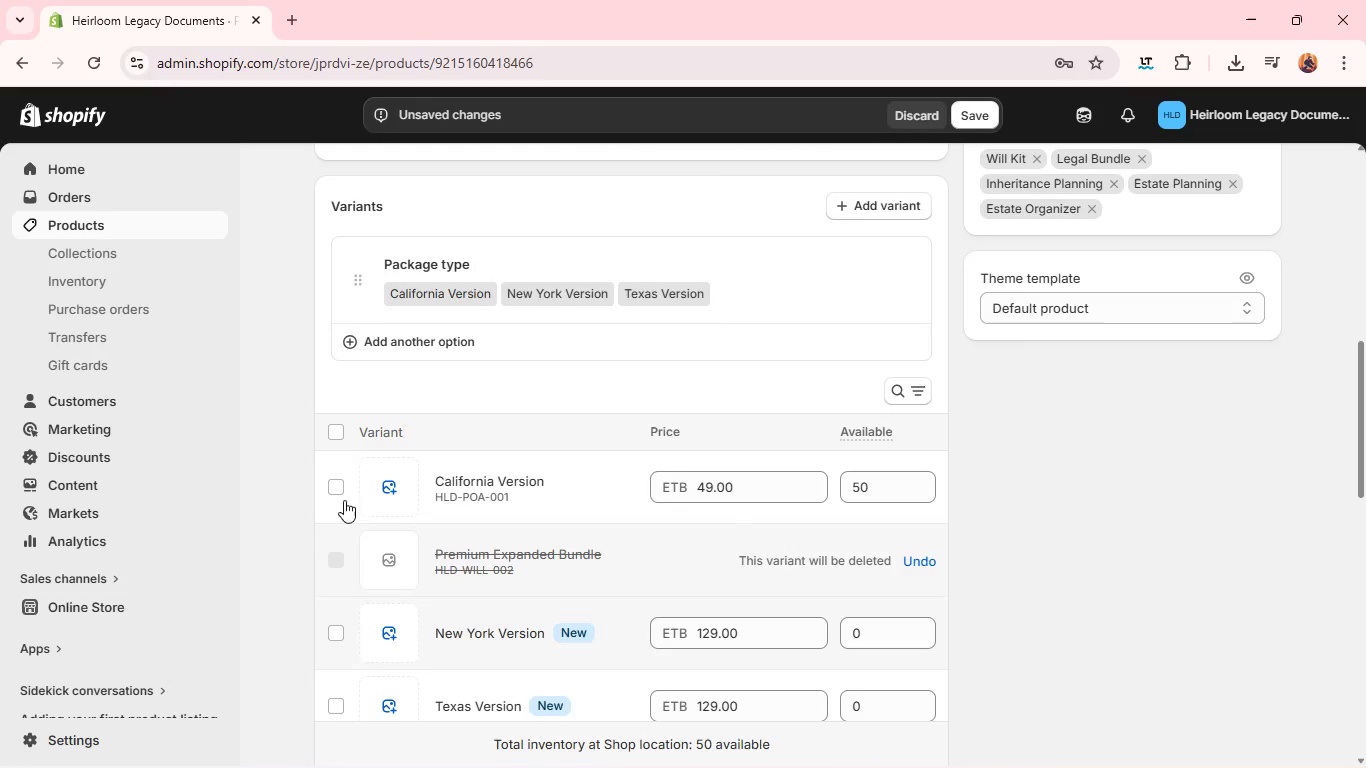 
left_click_drag(start_coordinate=[349, 442], to_coordinate=[332, 433])
 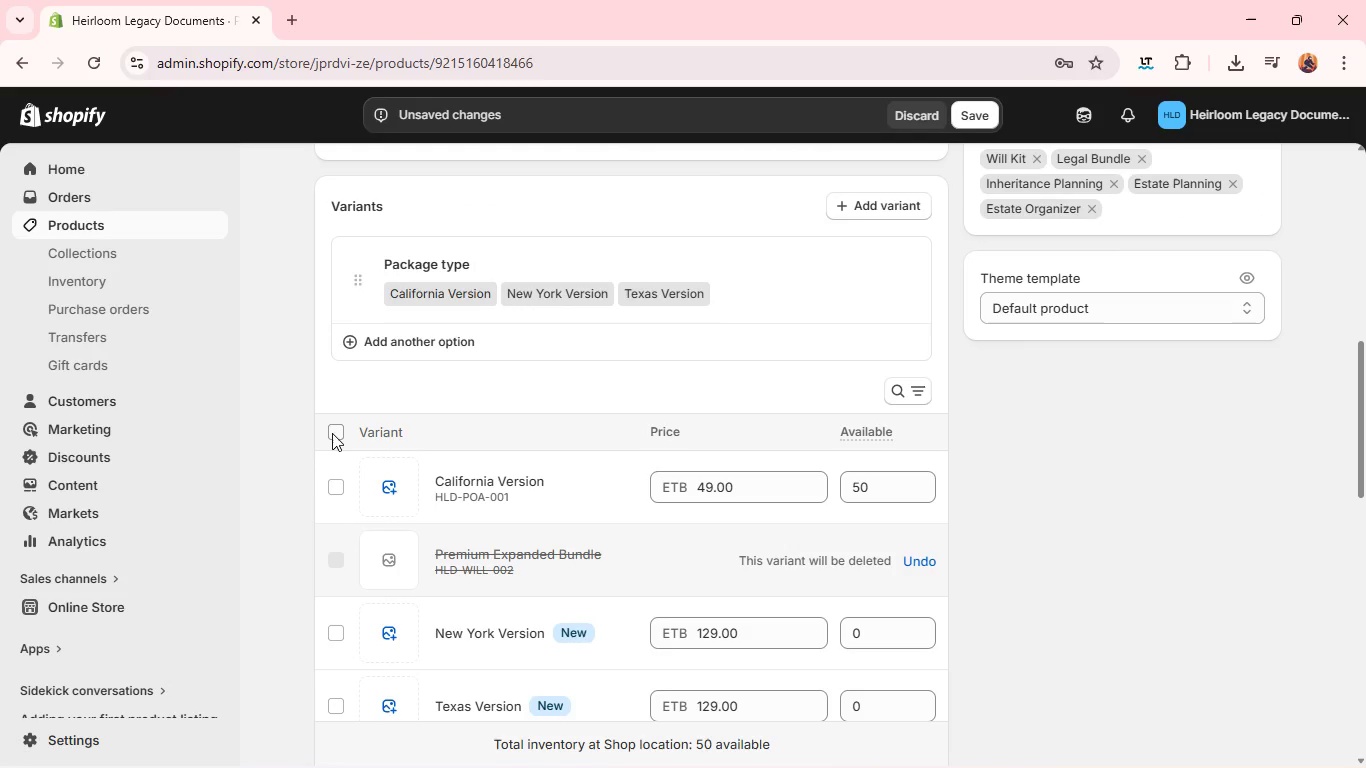 
left_click([332, 433])
 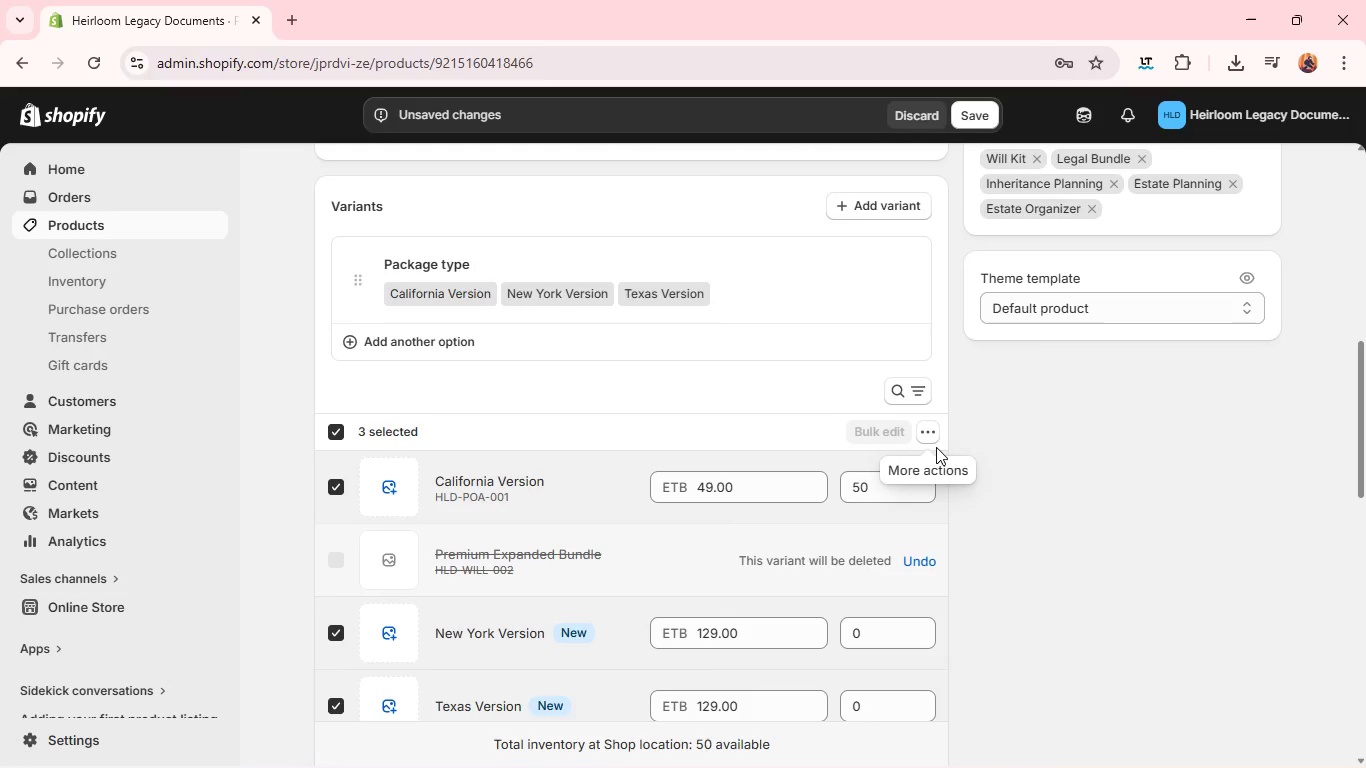 
left_click([922, 437])
 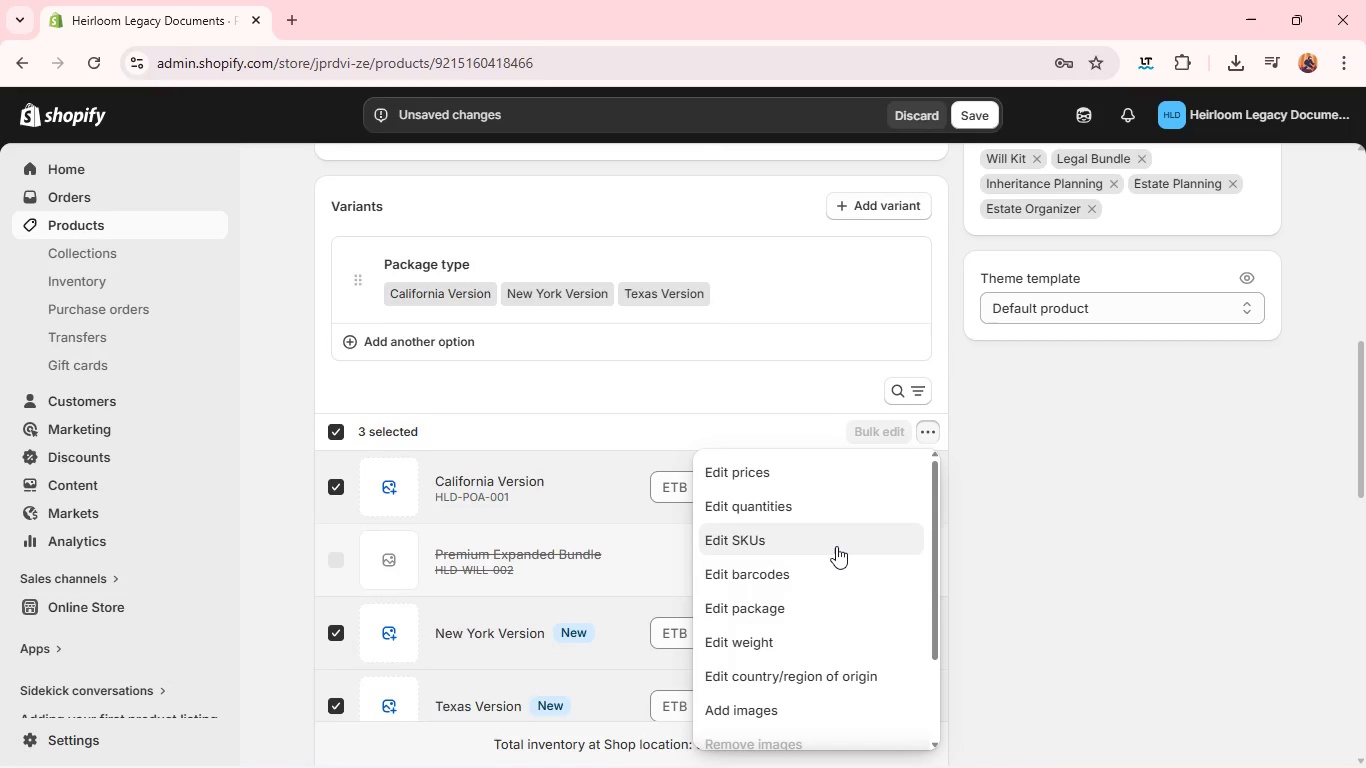 
left_click([832, 553])
 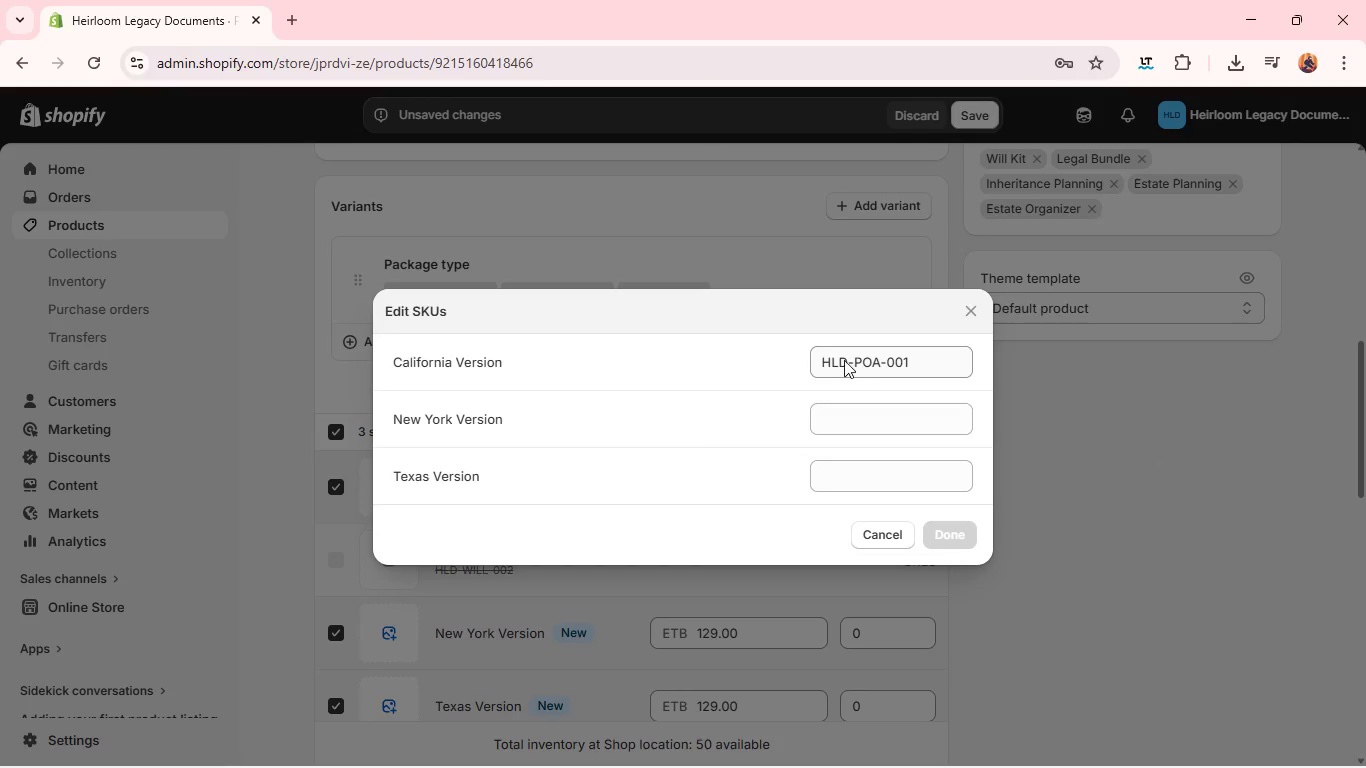 
wait(5.36)
 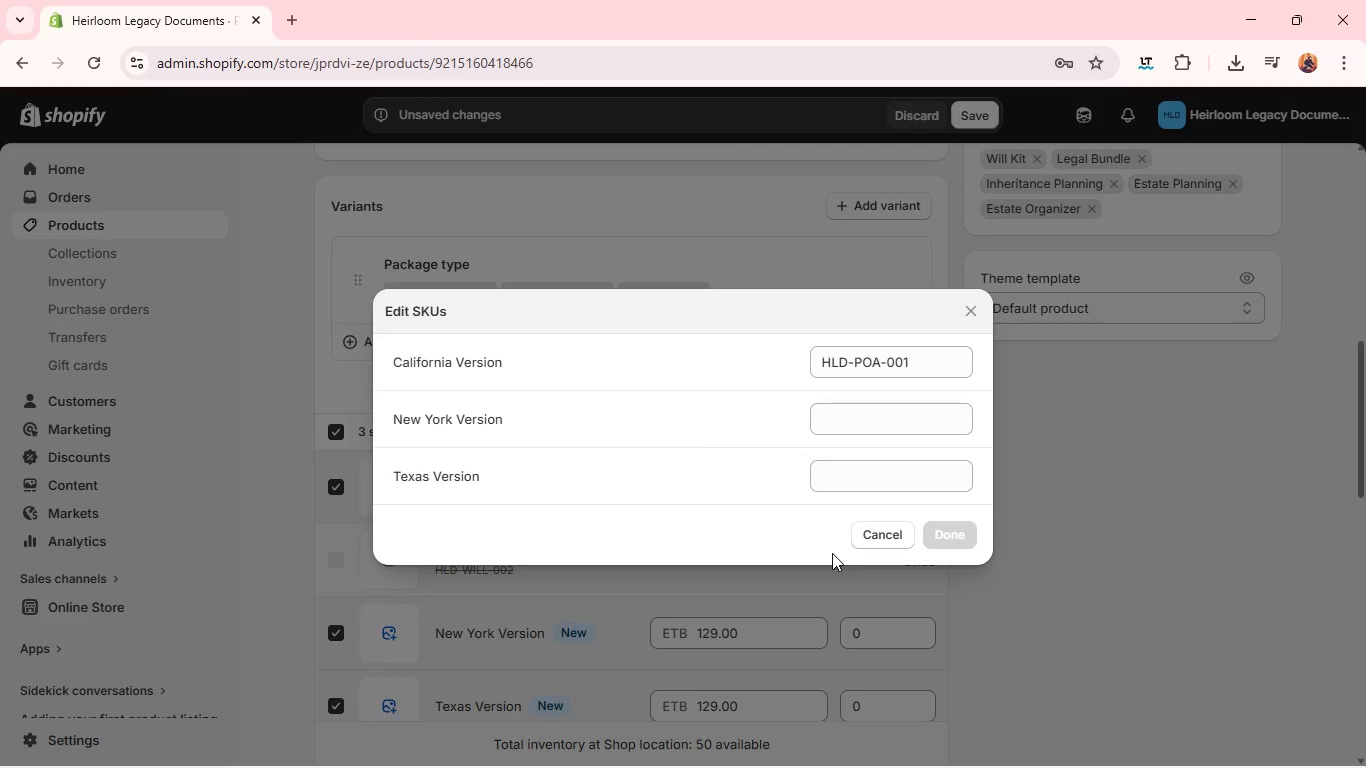 
left_click([916, 359])
 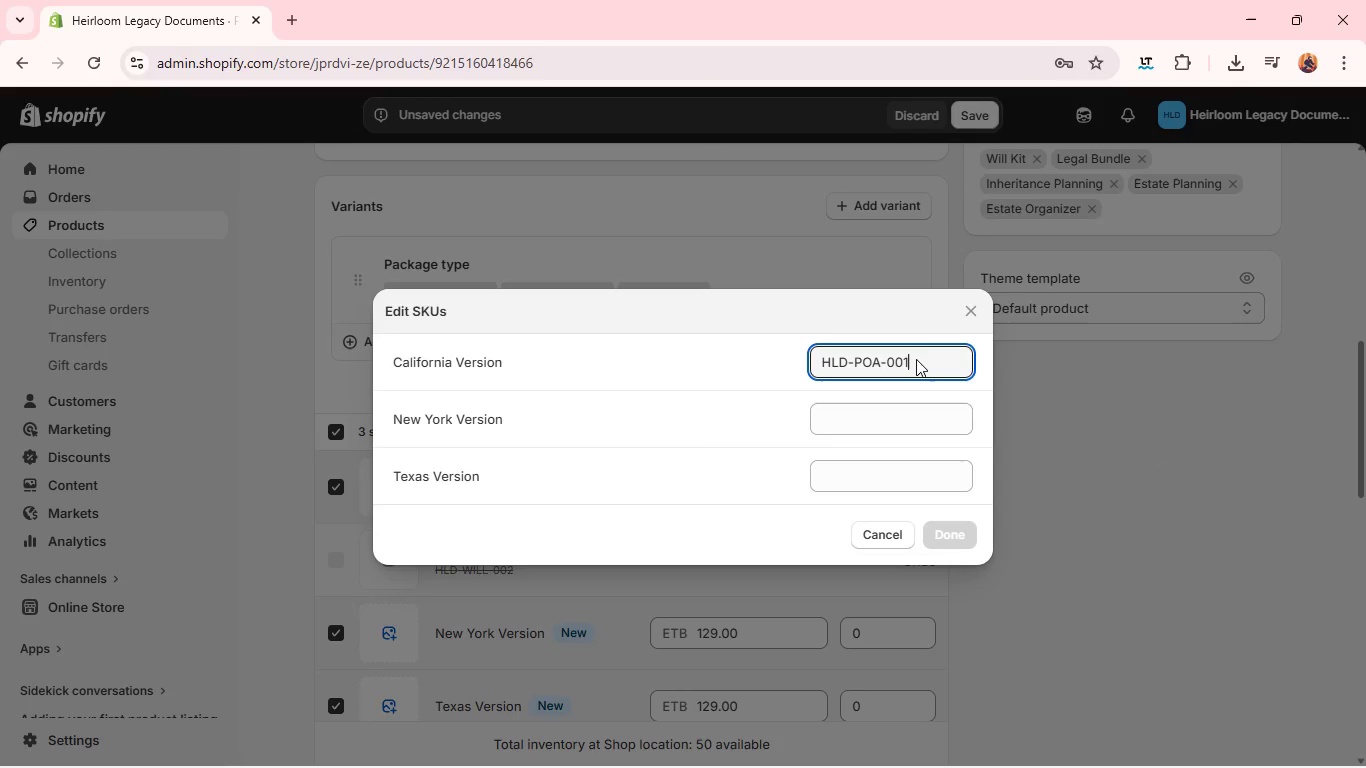 
key(Backspace)
key(Backspace)
key(Backspace)
type(CA)
 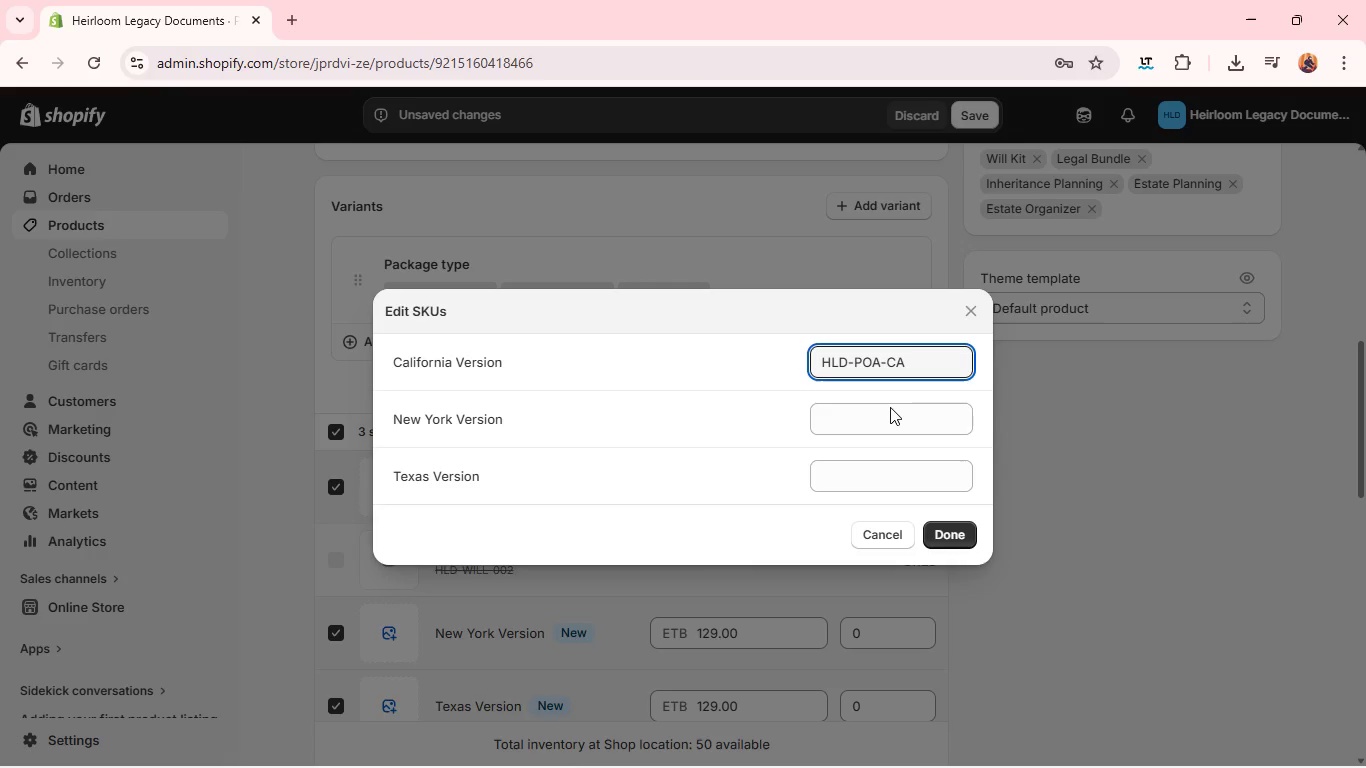 
left_click([888, 412])
 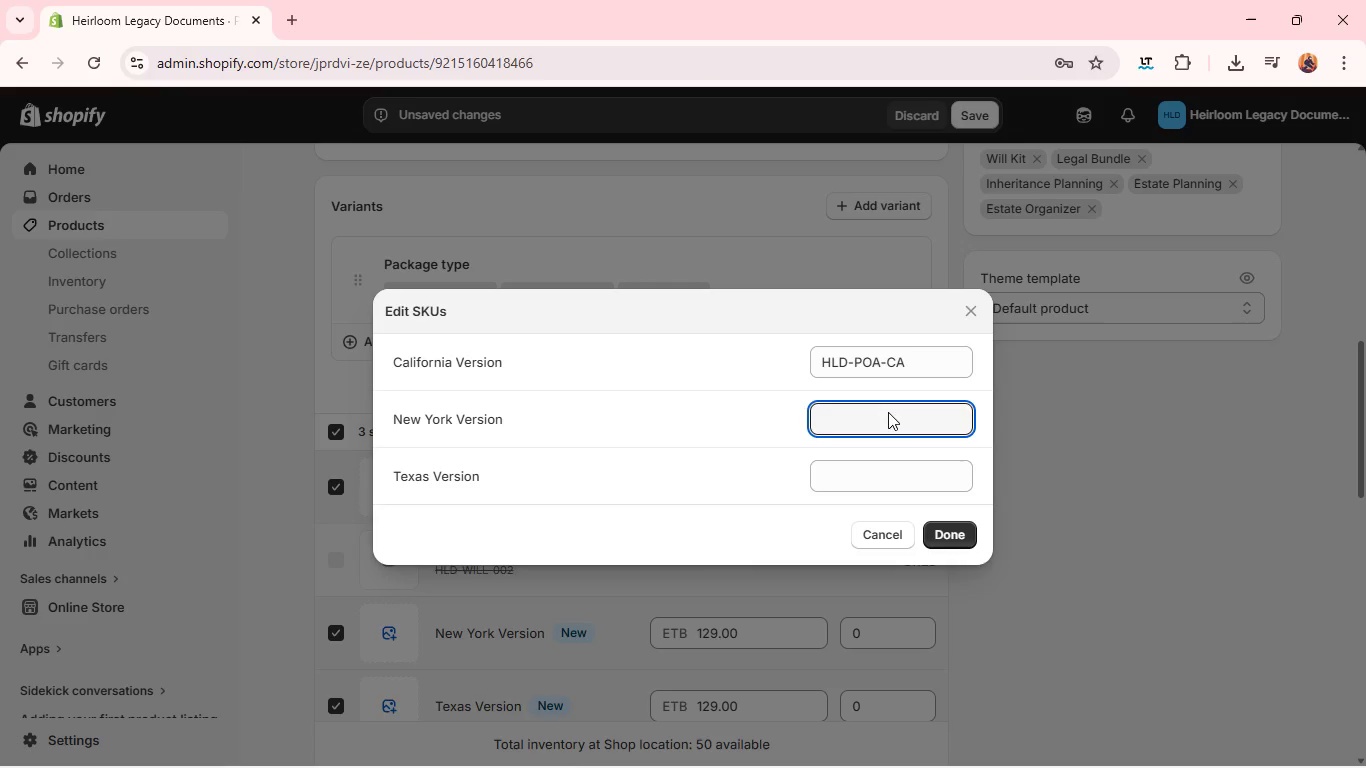 
type(HLD-POA-NY)
 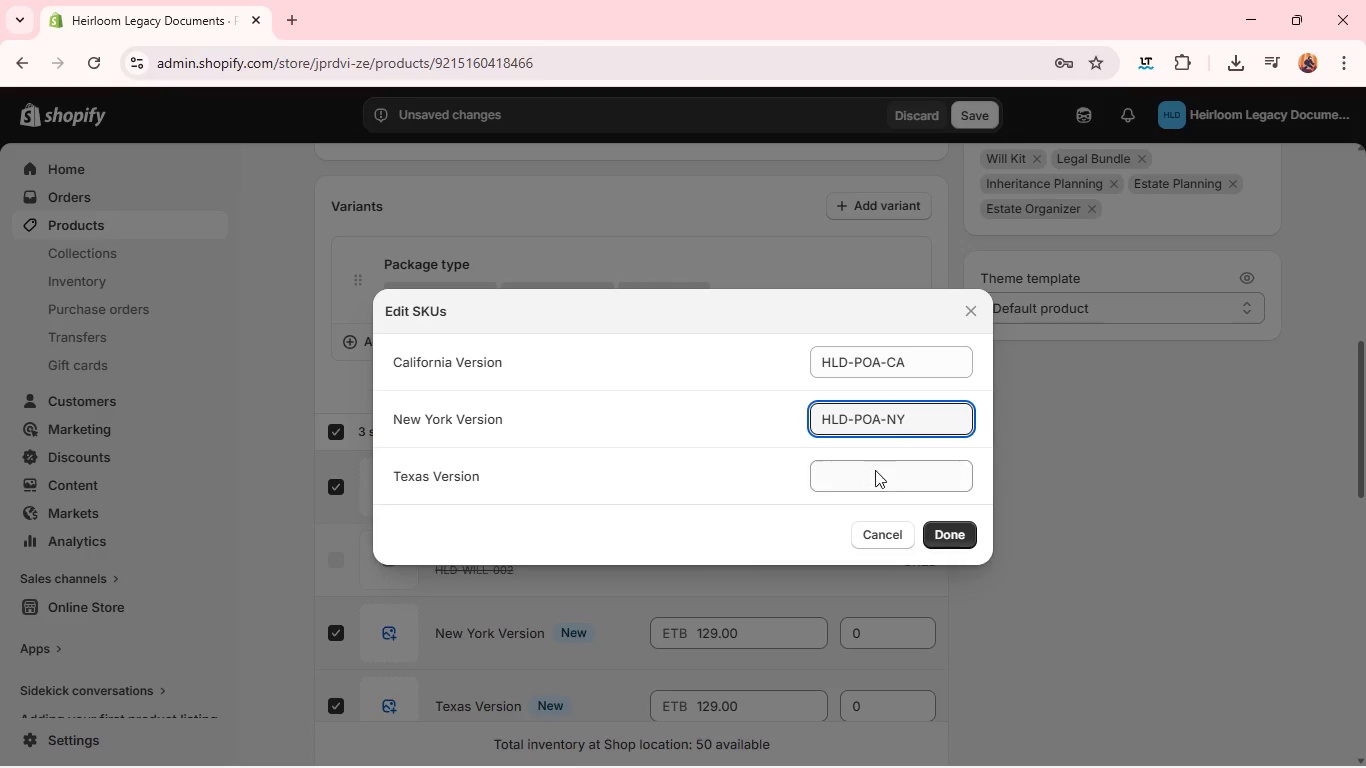 
left_click([873, 477])
 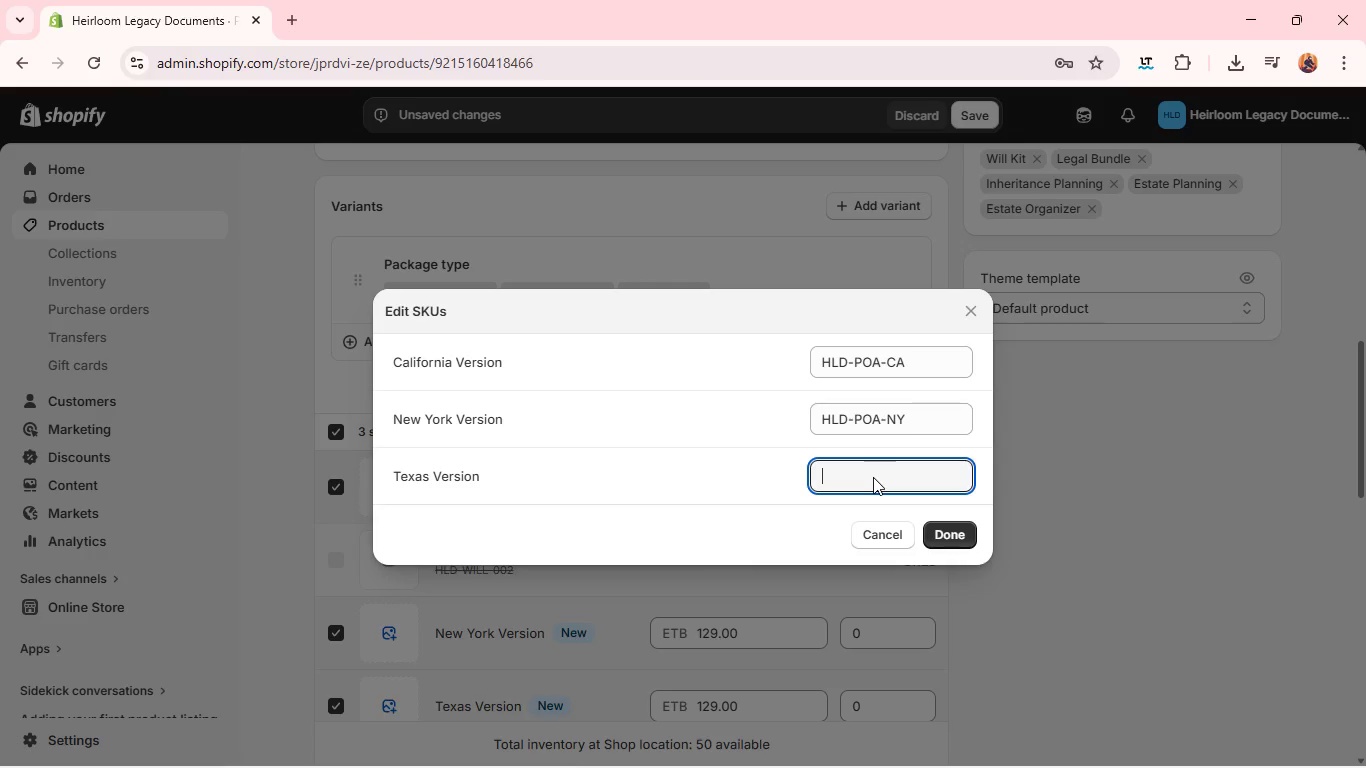 
type(H;)
key(Backspace)
type(LD-POA-TX)
 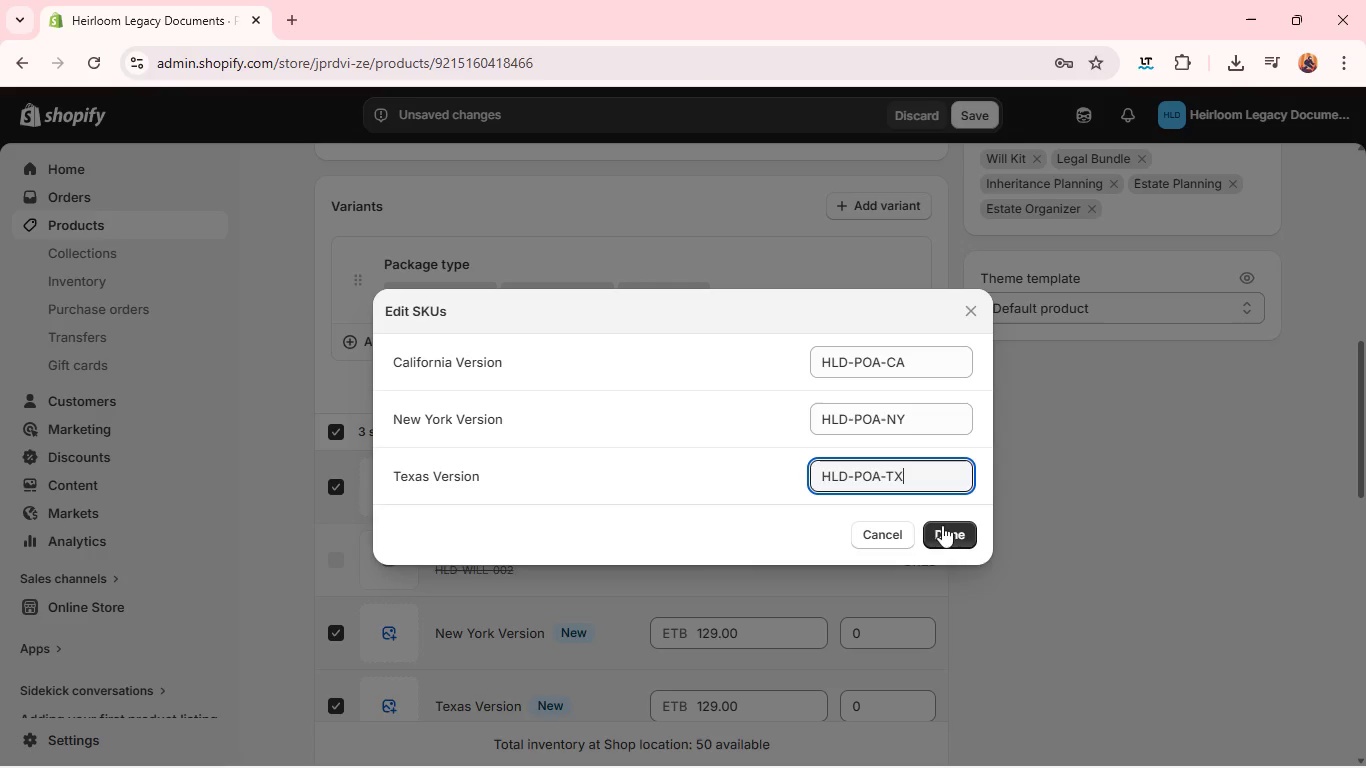 
left_click([943, 533])
 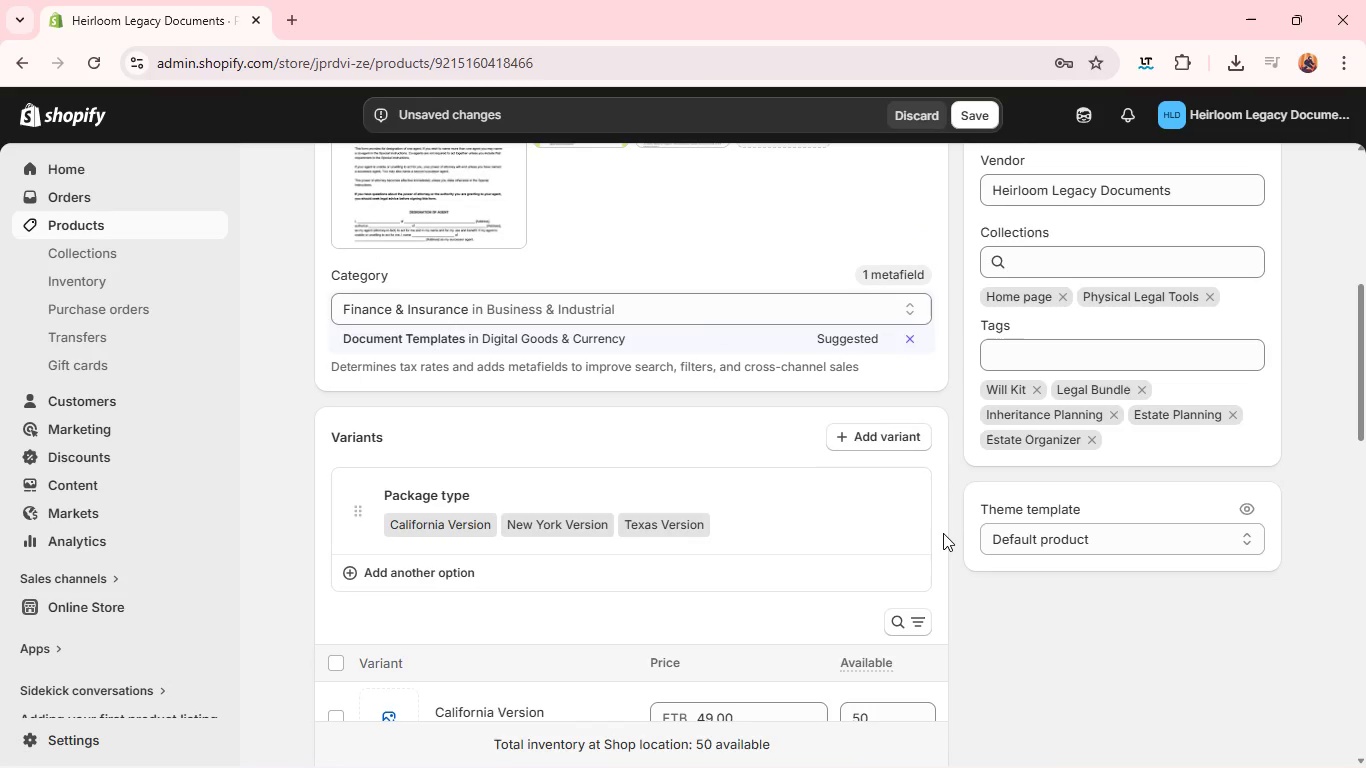 
wait(15.78)
 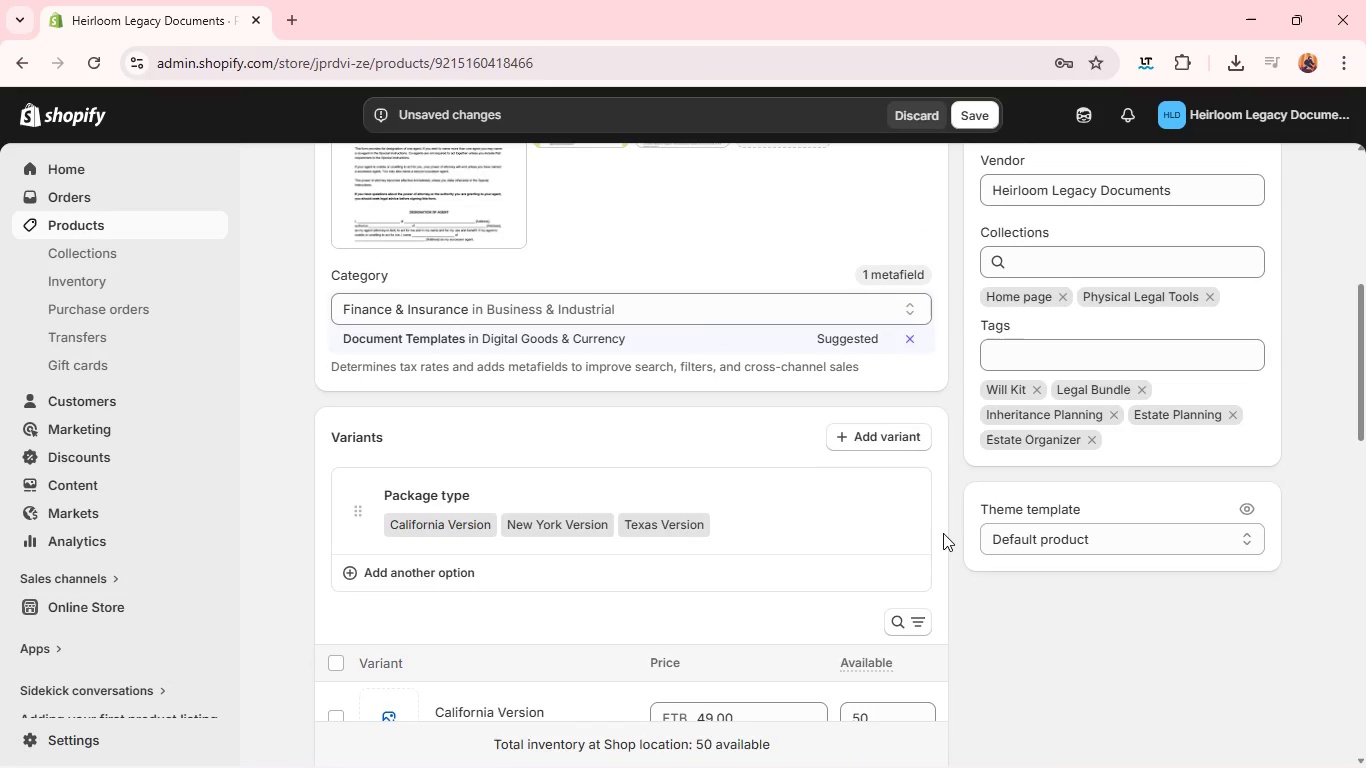 
left_click([1209, 299])
 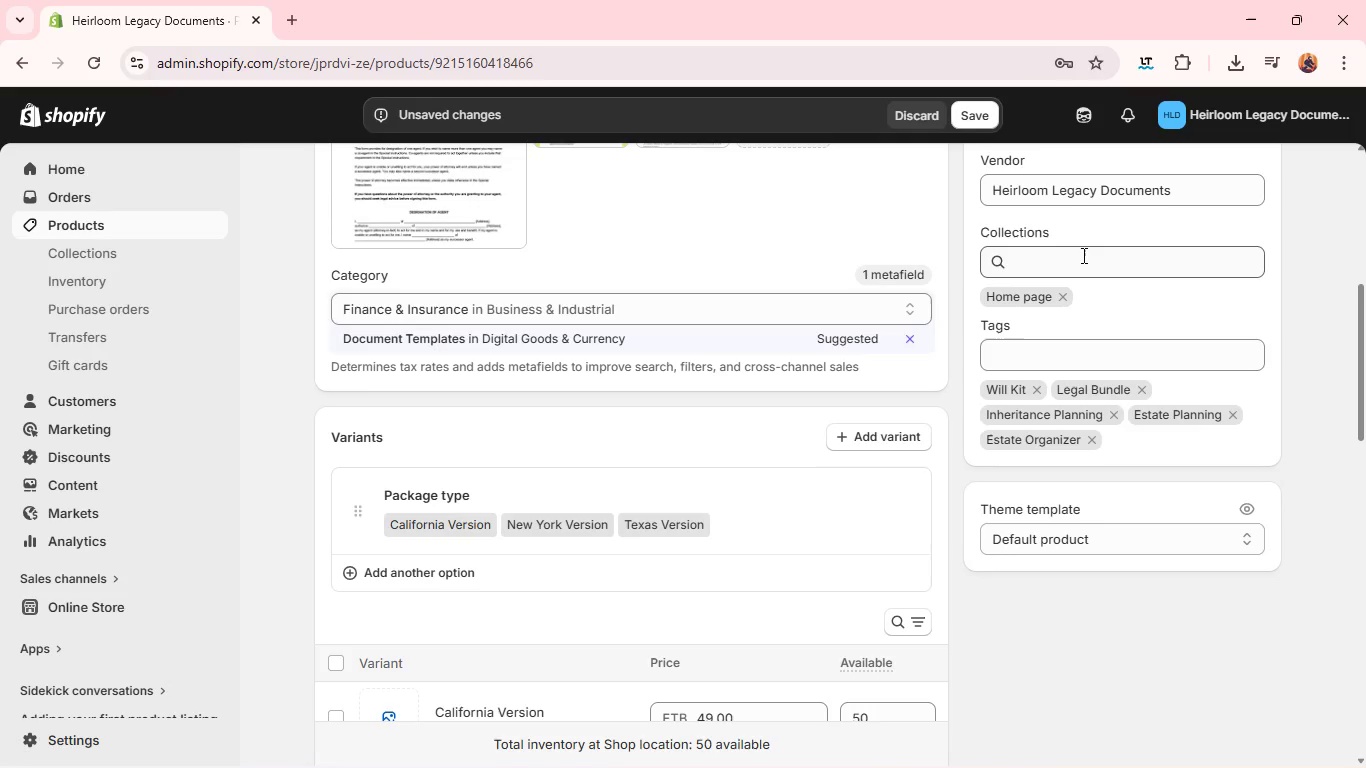 
left_click([1078, 251])
 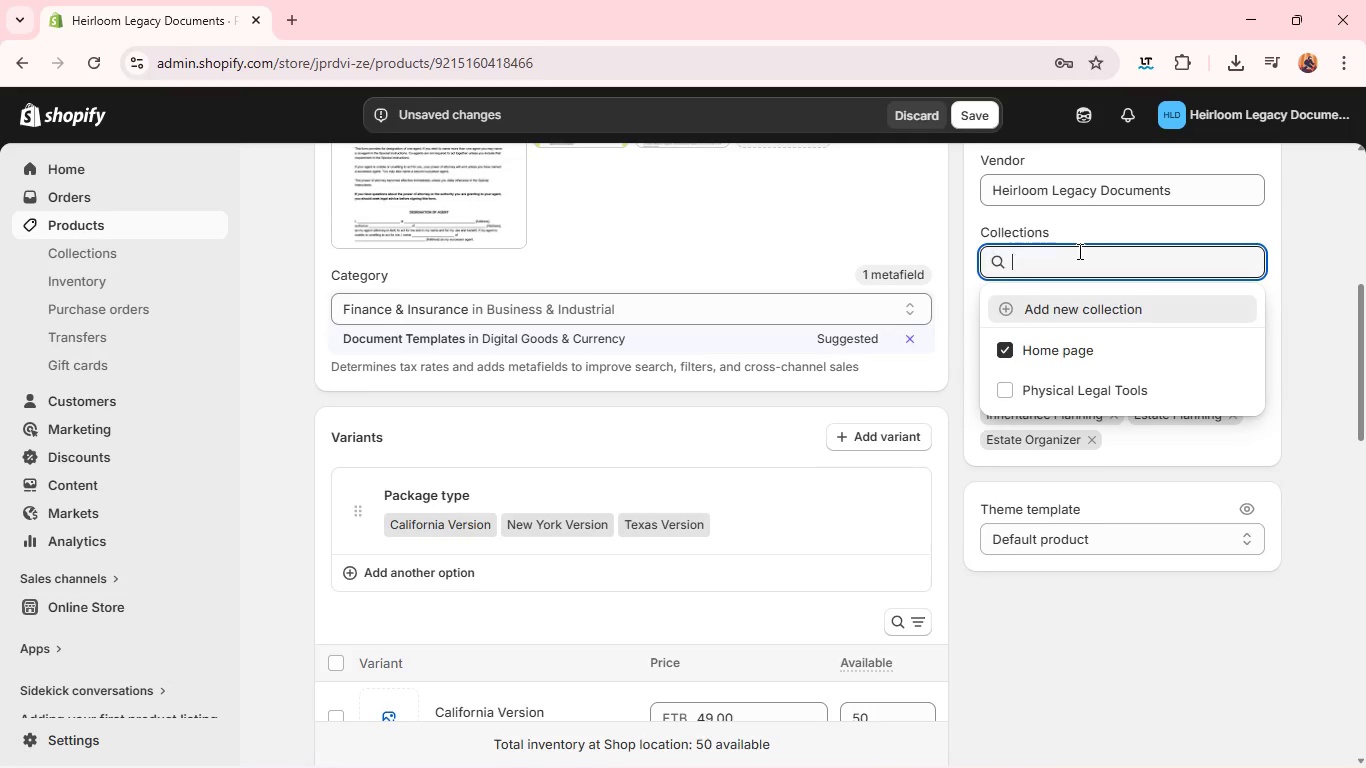 
type(Digital Legal)
 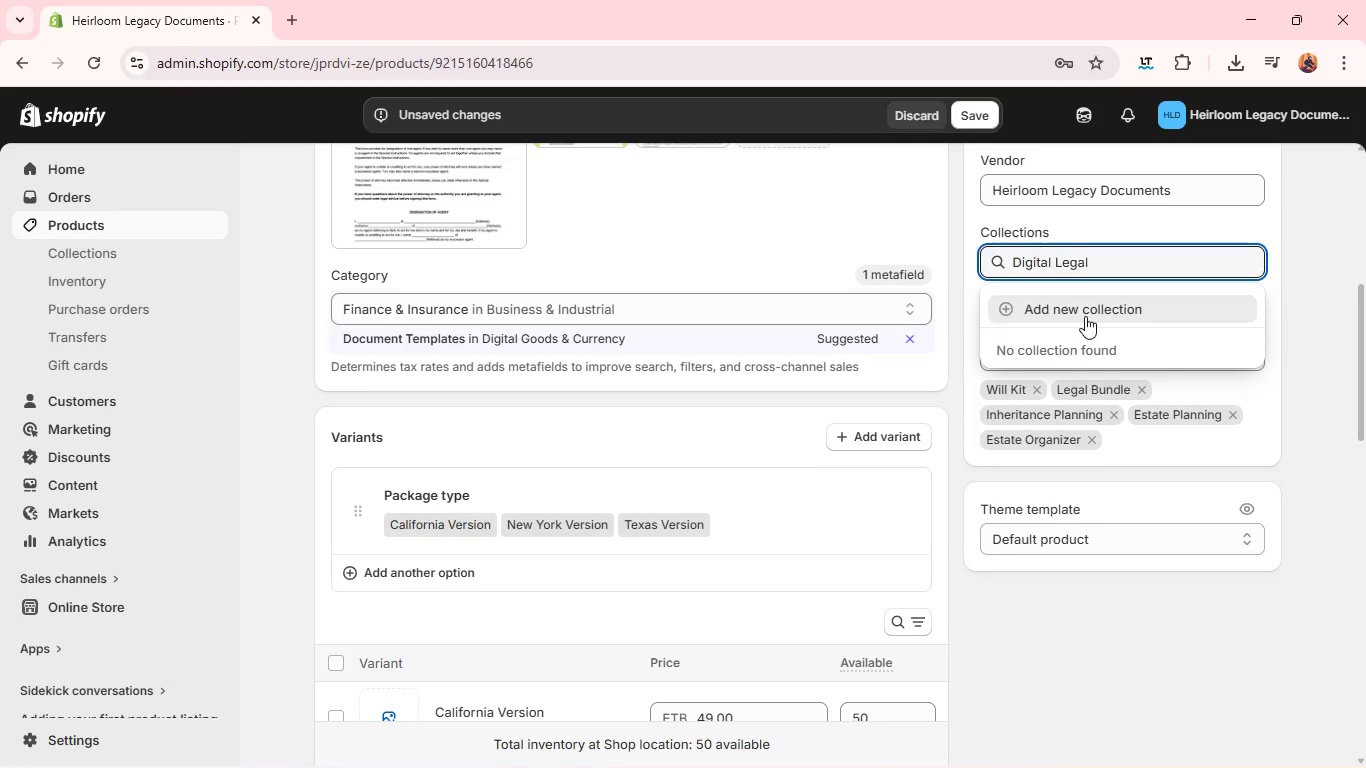 
wait(5.08)
 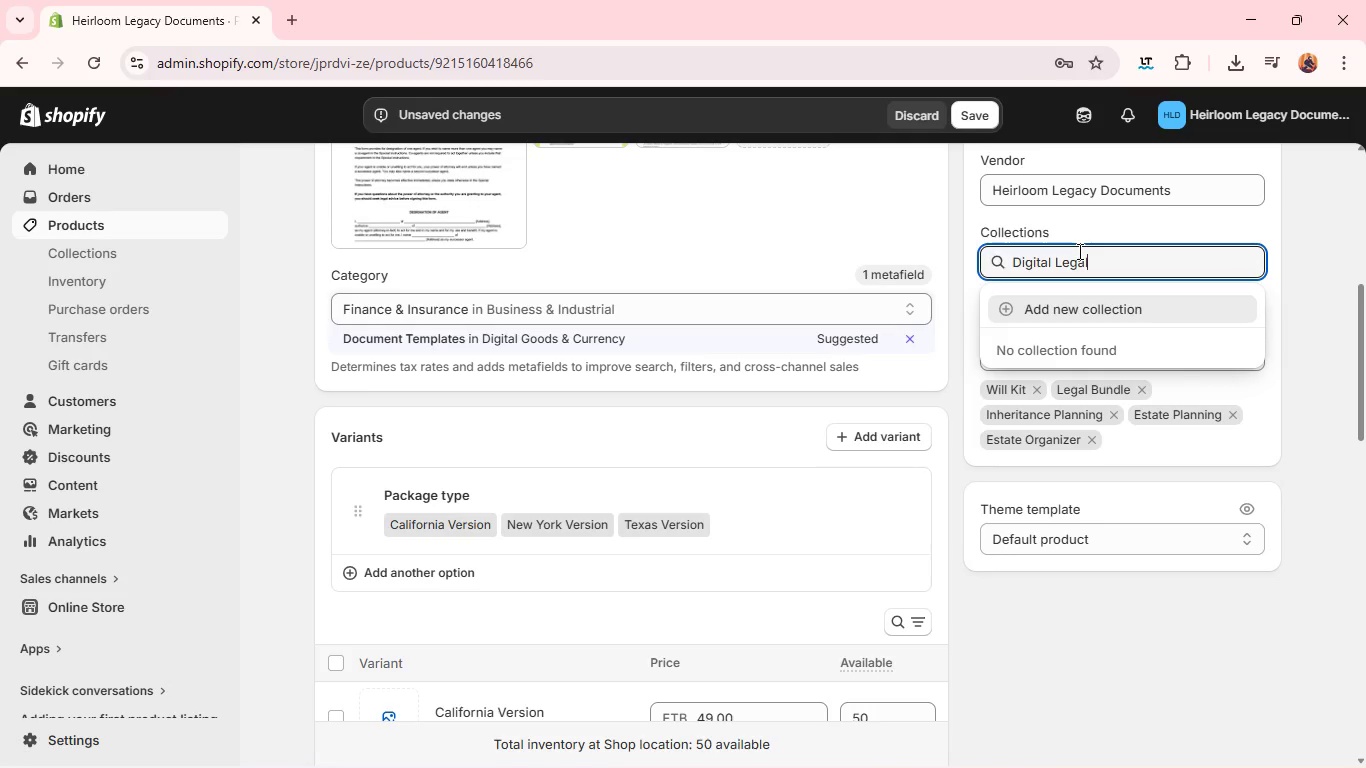 
type( Templates)
 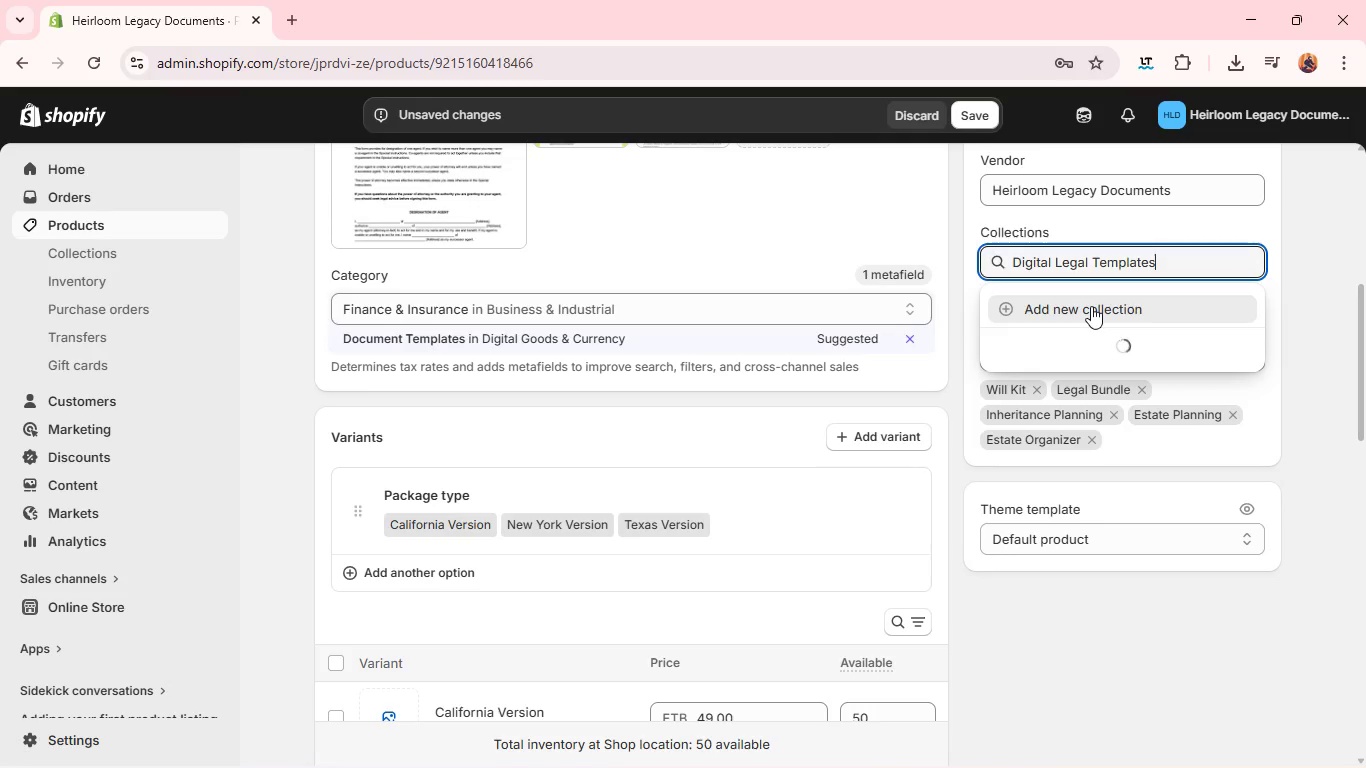 
key(Control+A)
 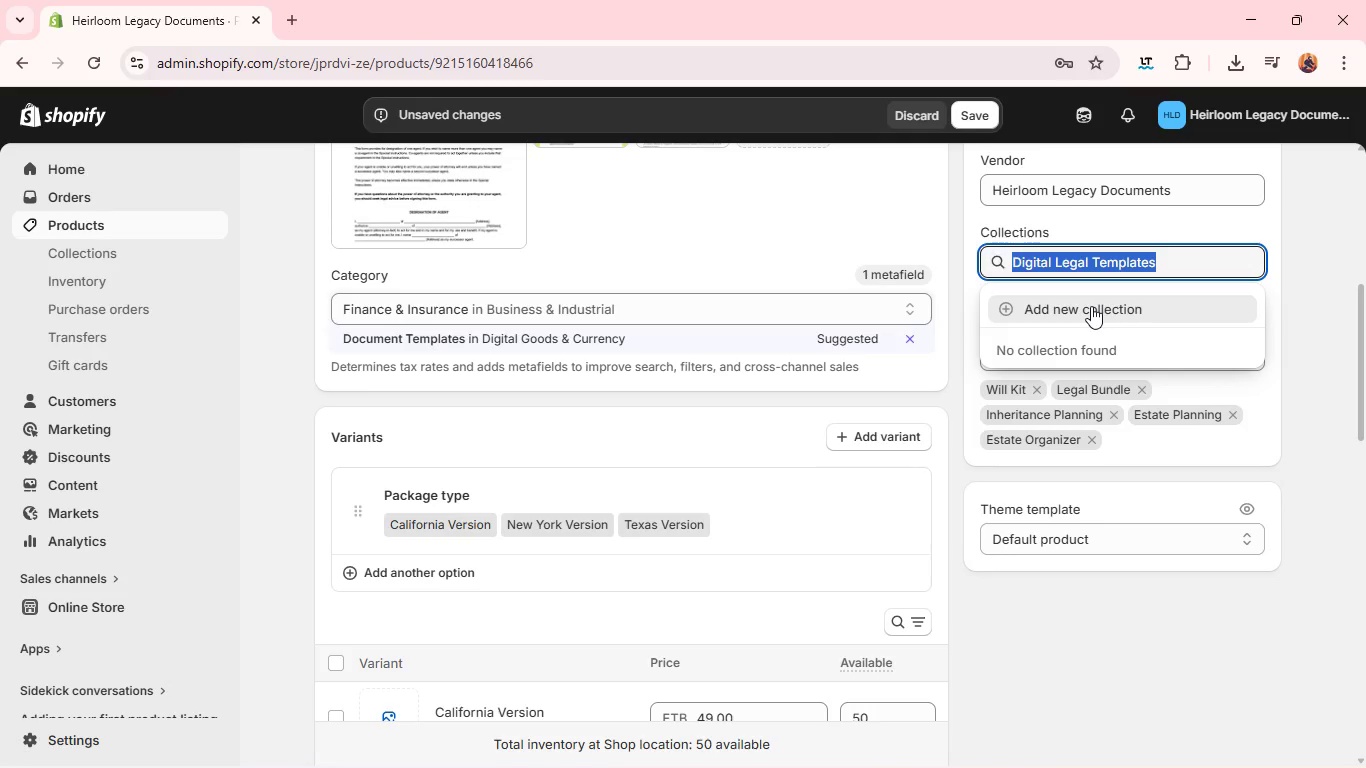 
key(Control+C)
 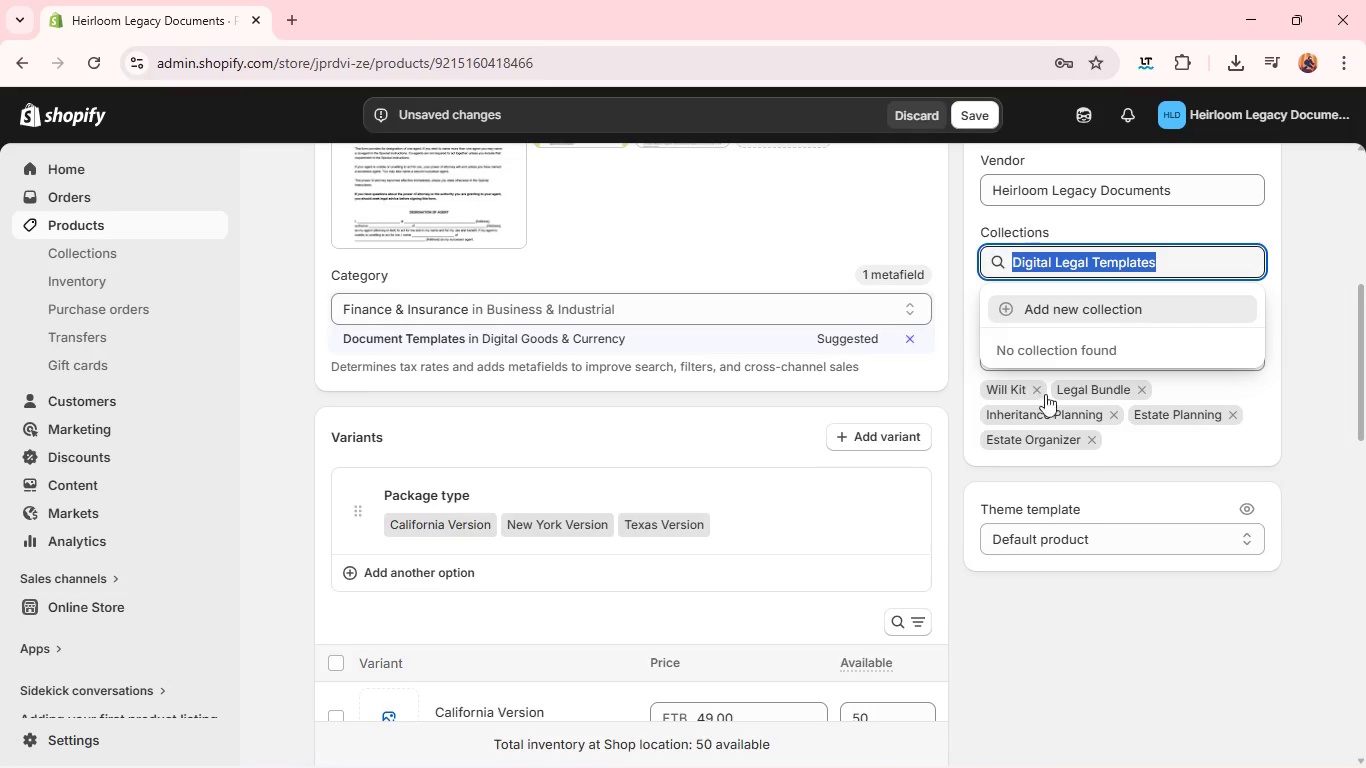 
left_click([1047, 394])
 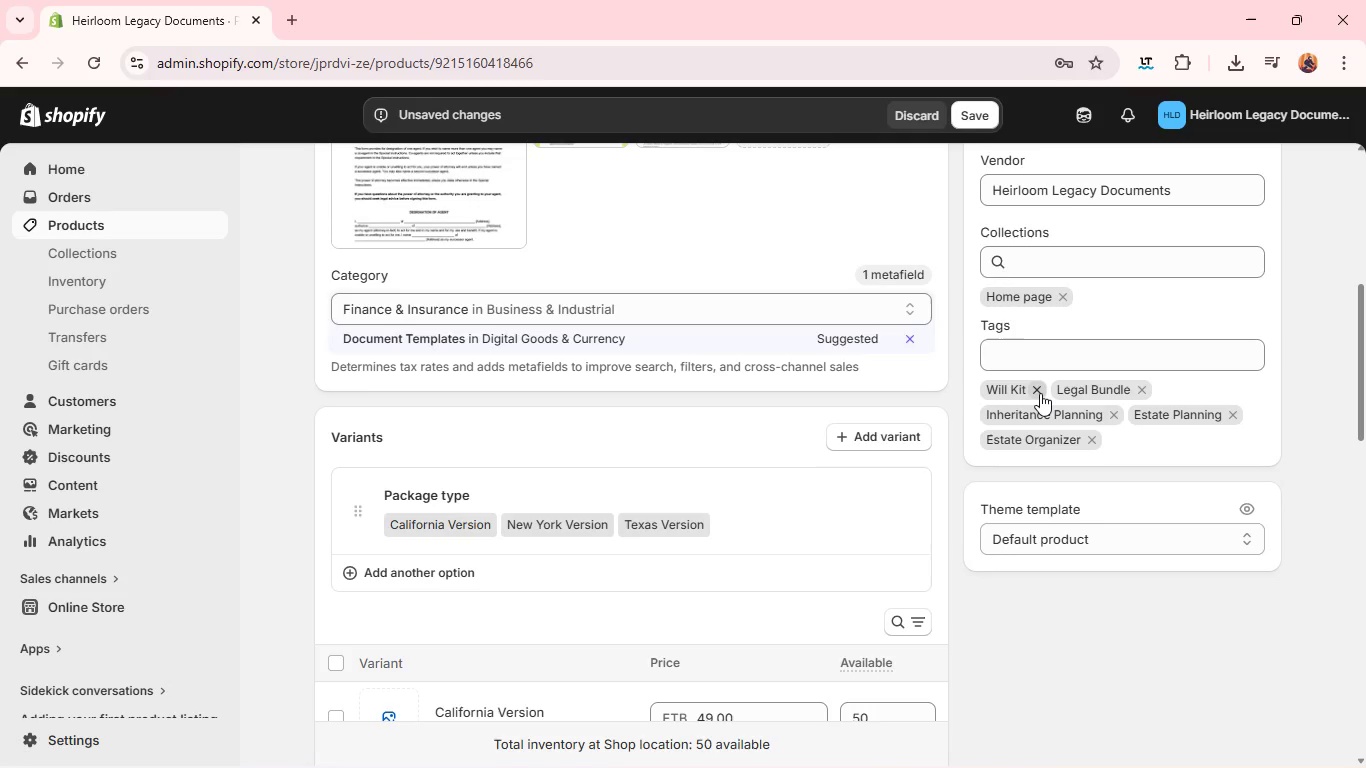 
left_click([1040, 393])
 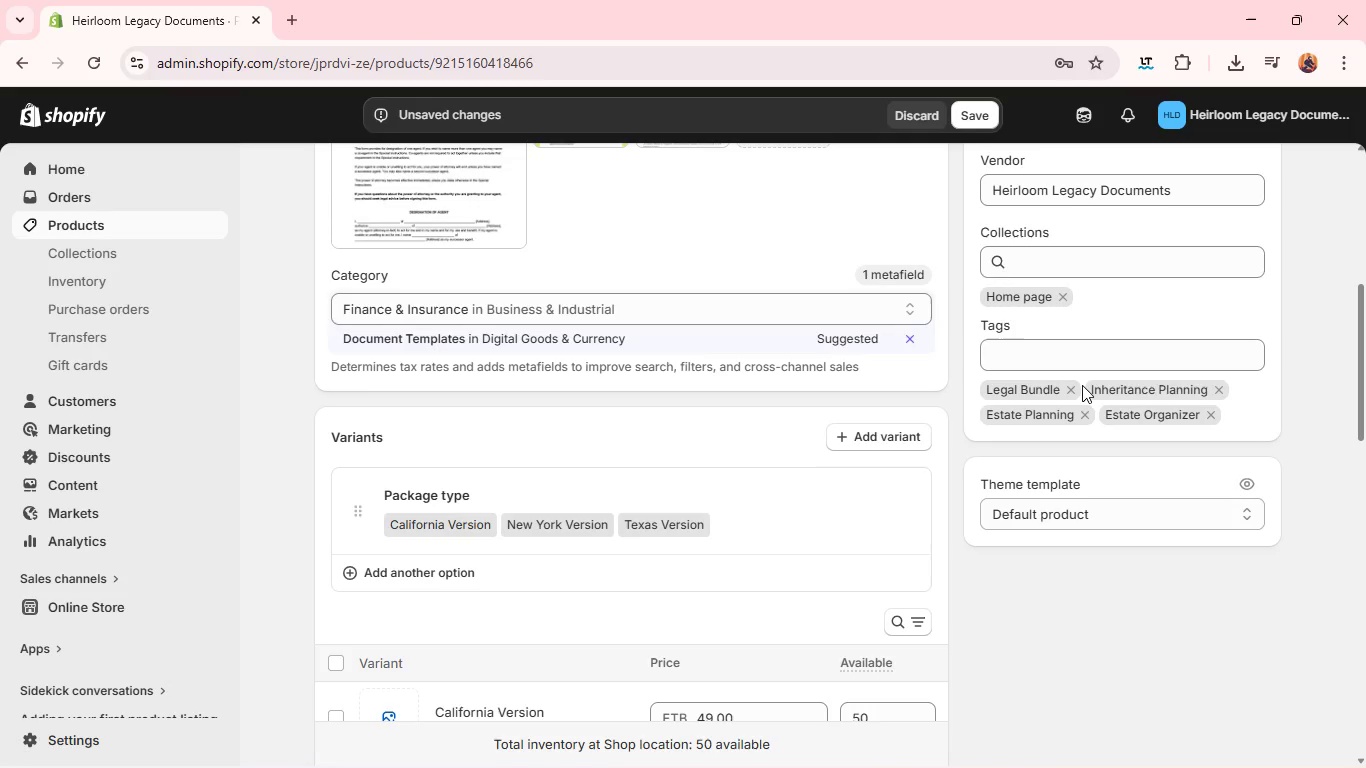 
left_click([1075, 386])
 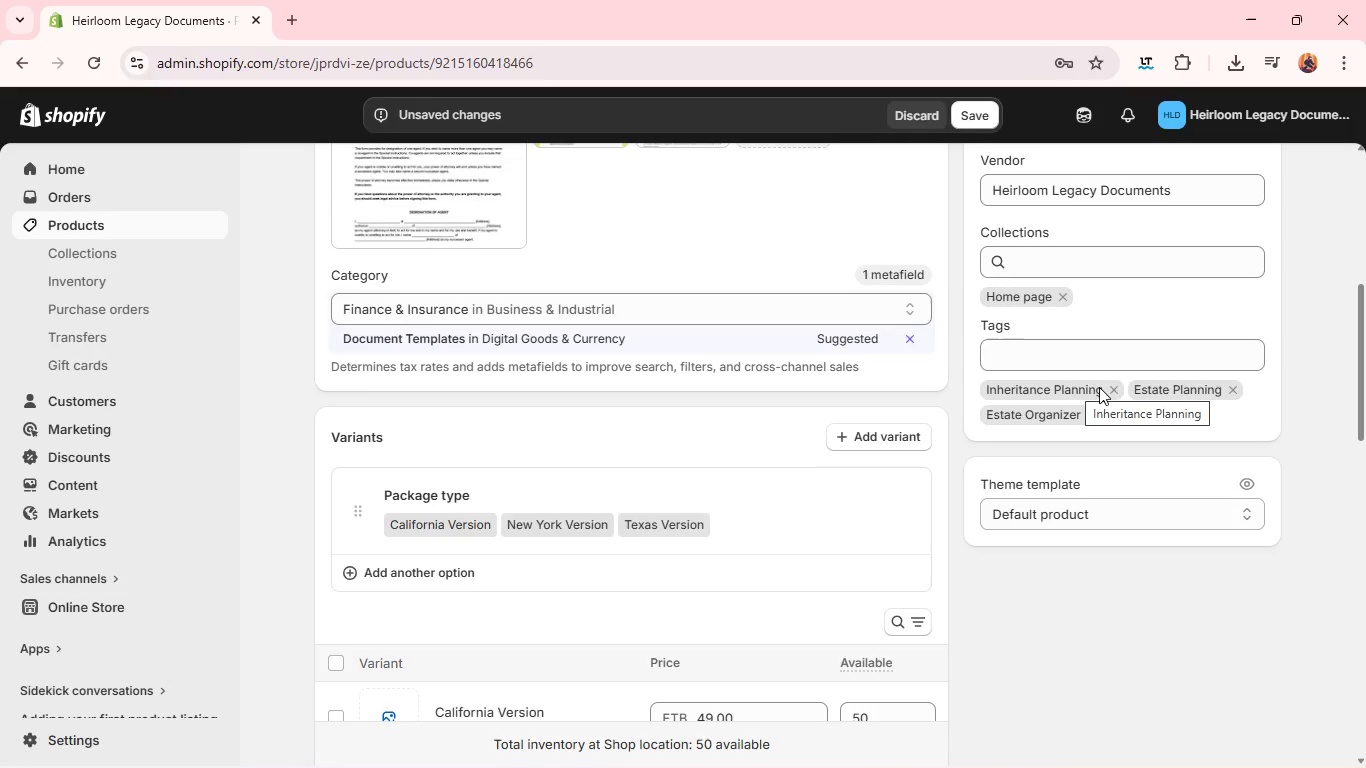 
left_click([1112, 389])
 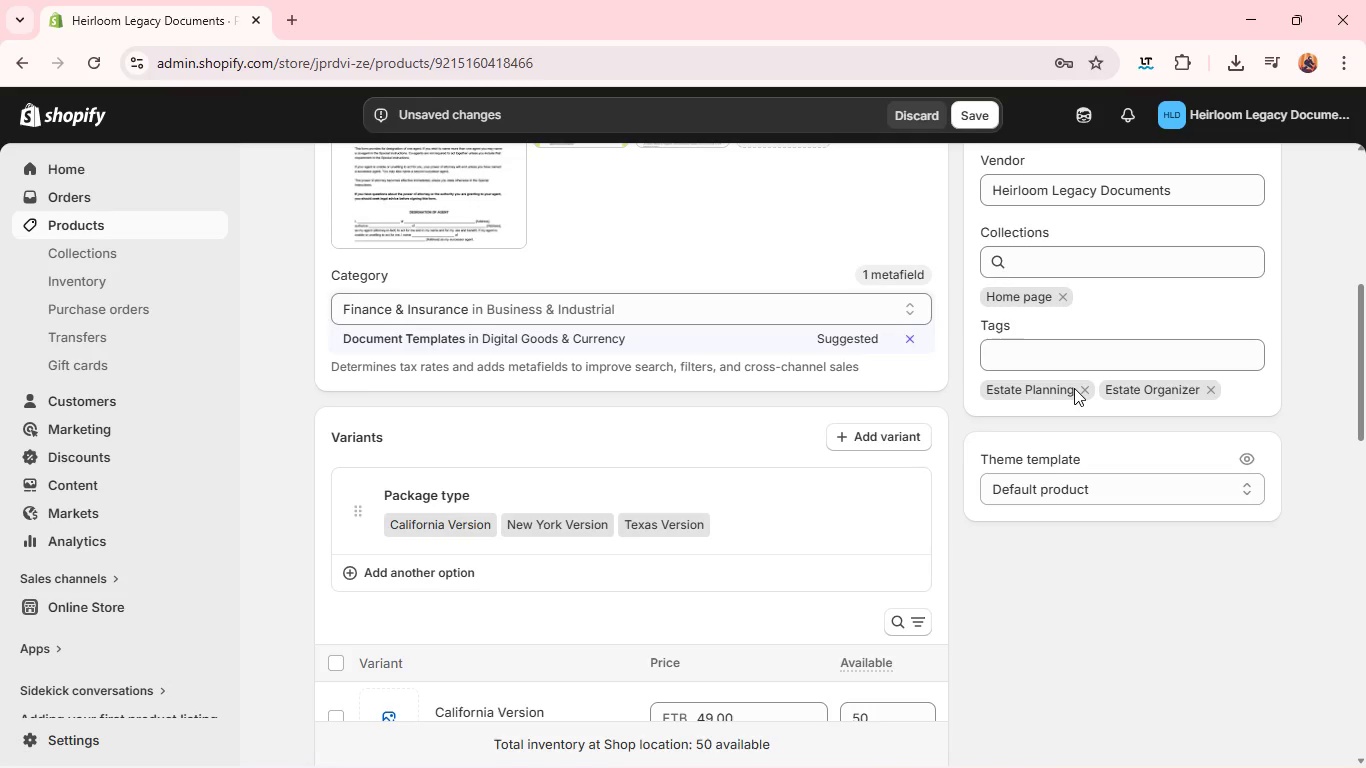 
left_click([1081, 388])
 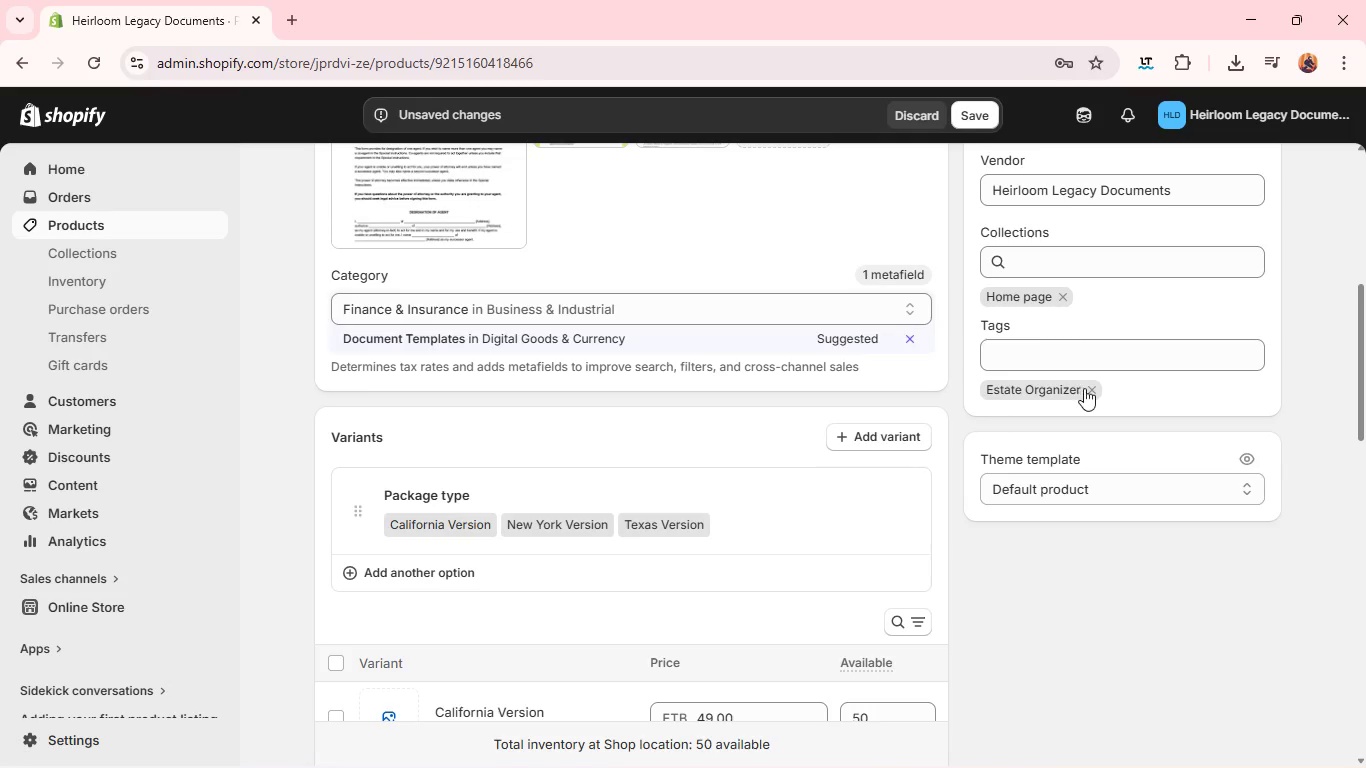 
left_click([1095, 389])
 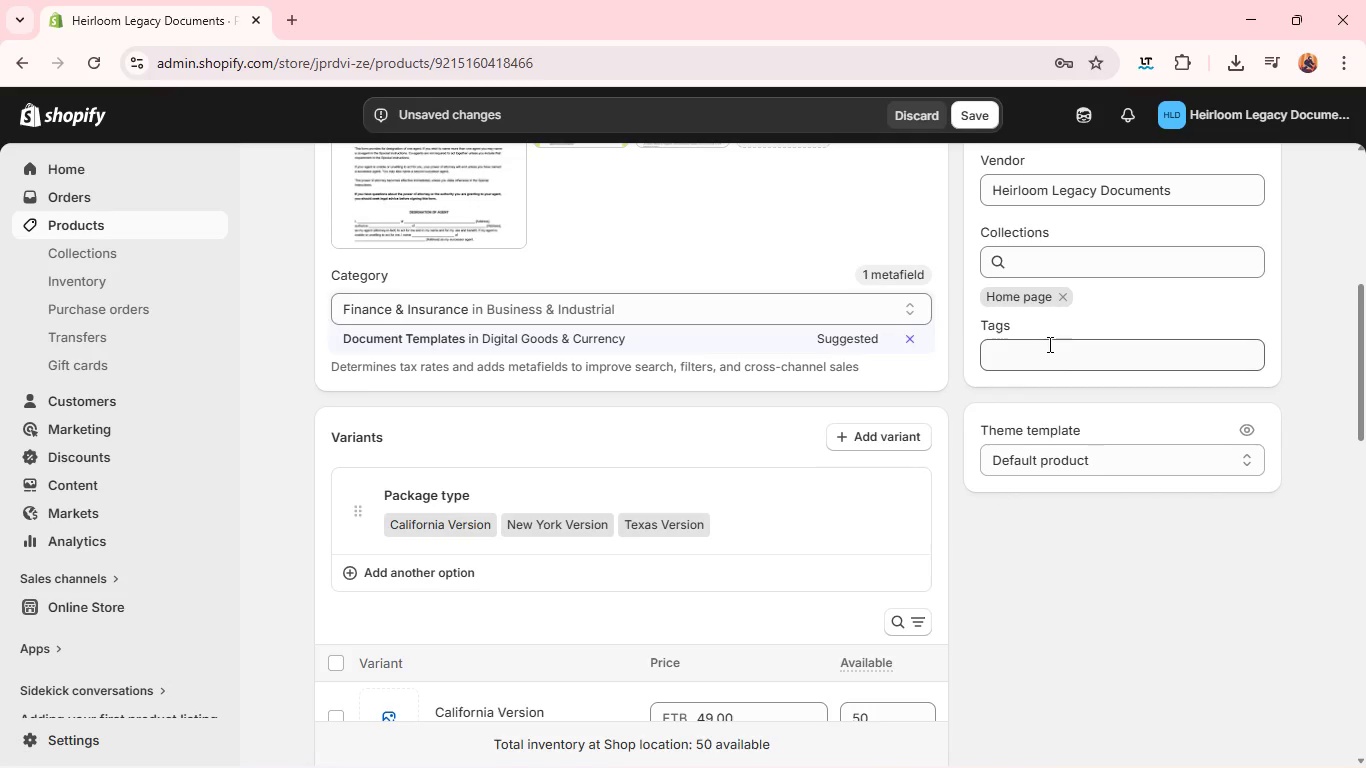 
left_click([1048, 345])
 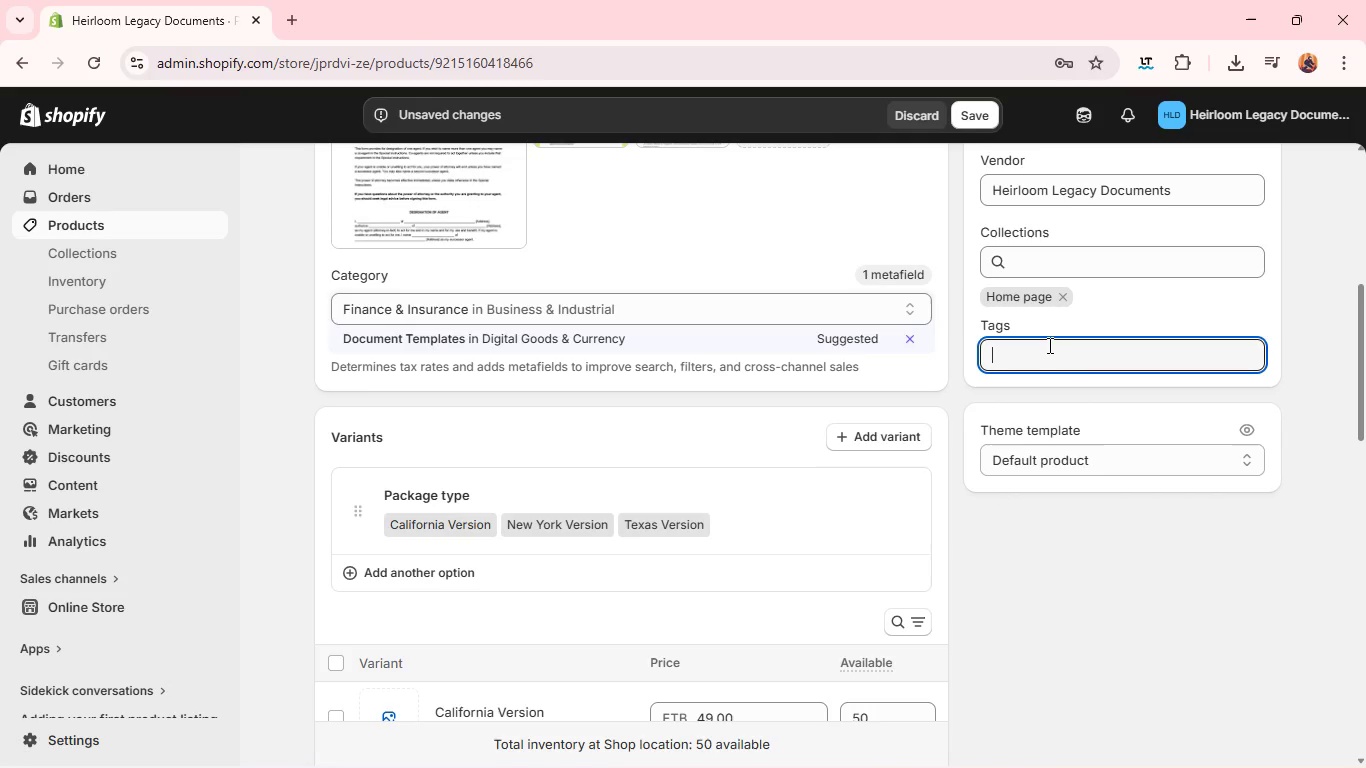 
type(Power of Attor)
key(Backspace)
 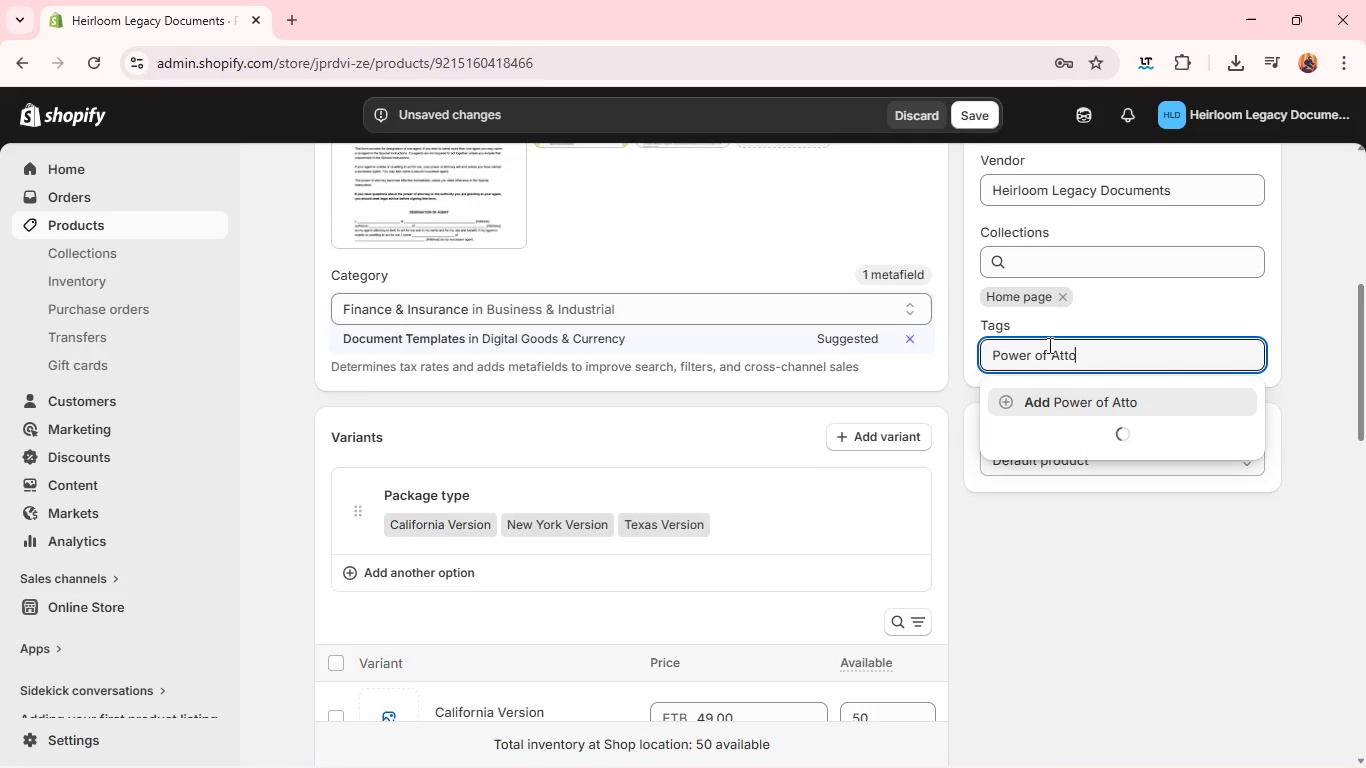 
wait(17.88)
 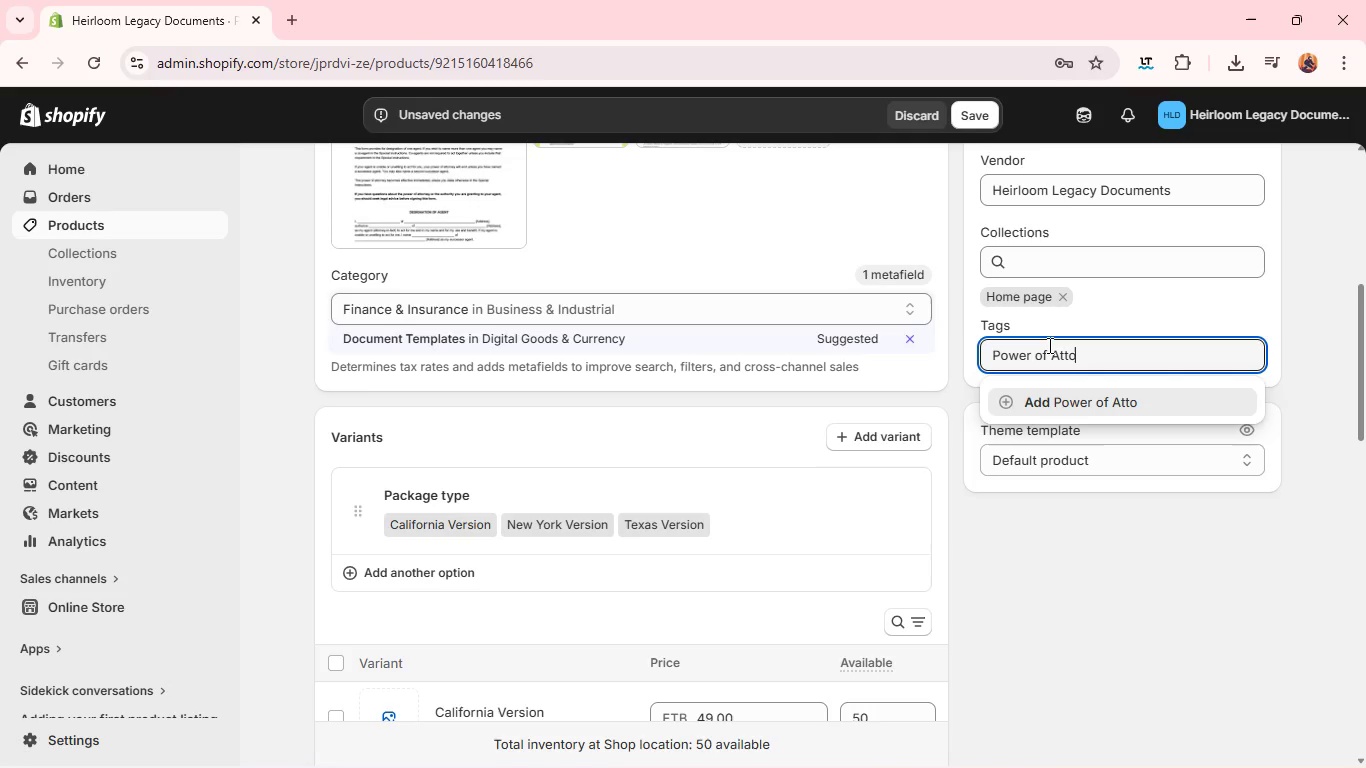 
type(rney)
 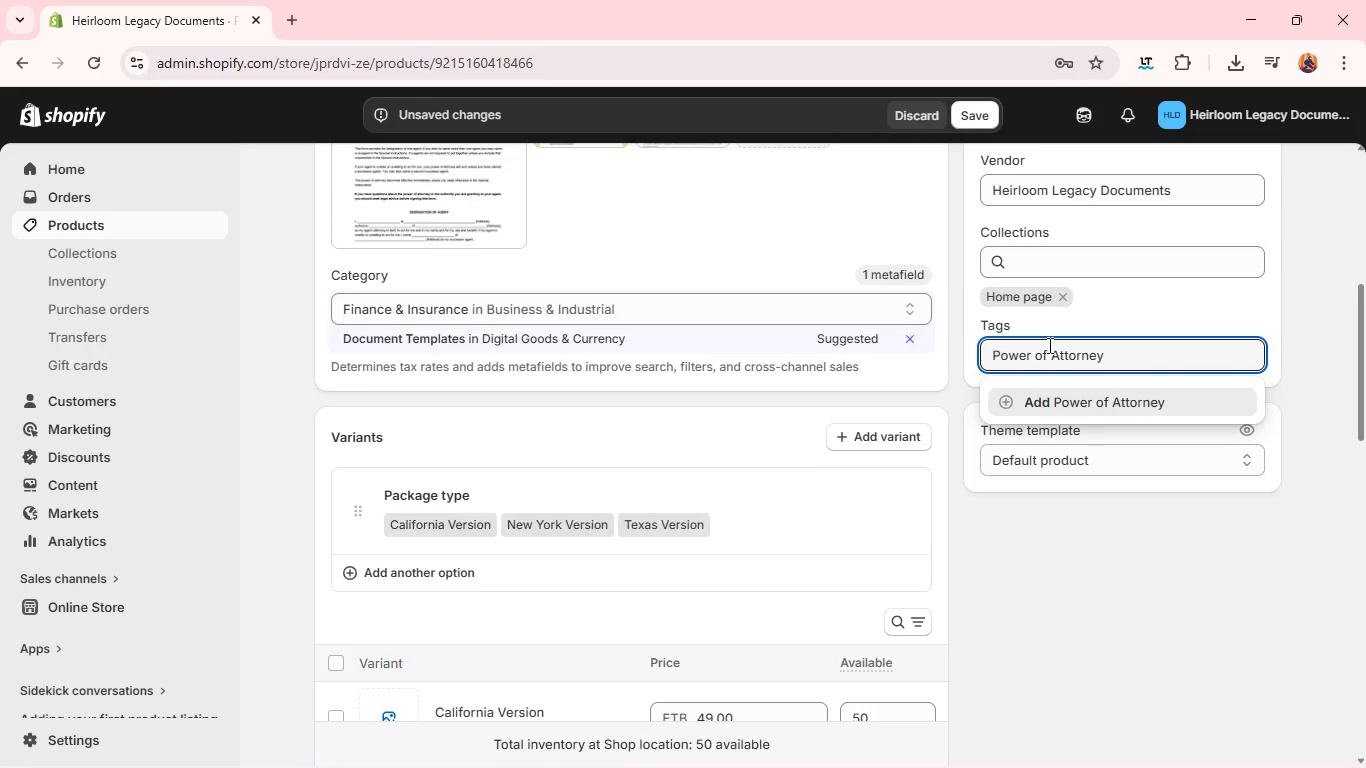 
key(Enter)
 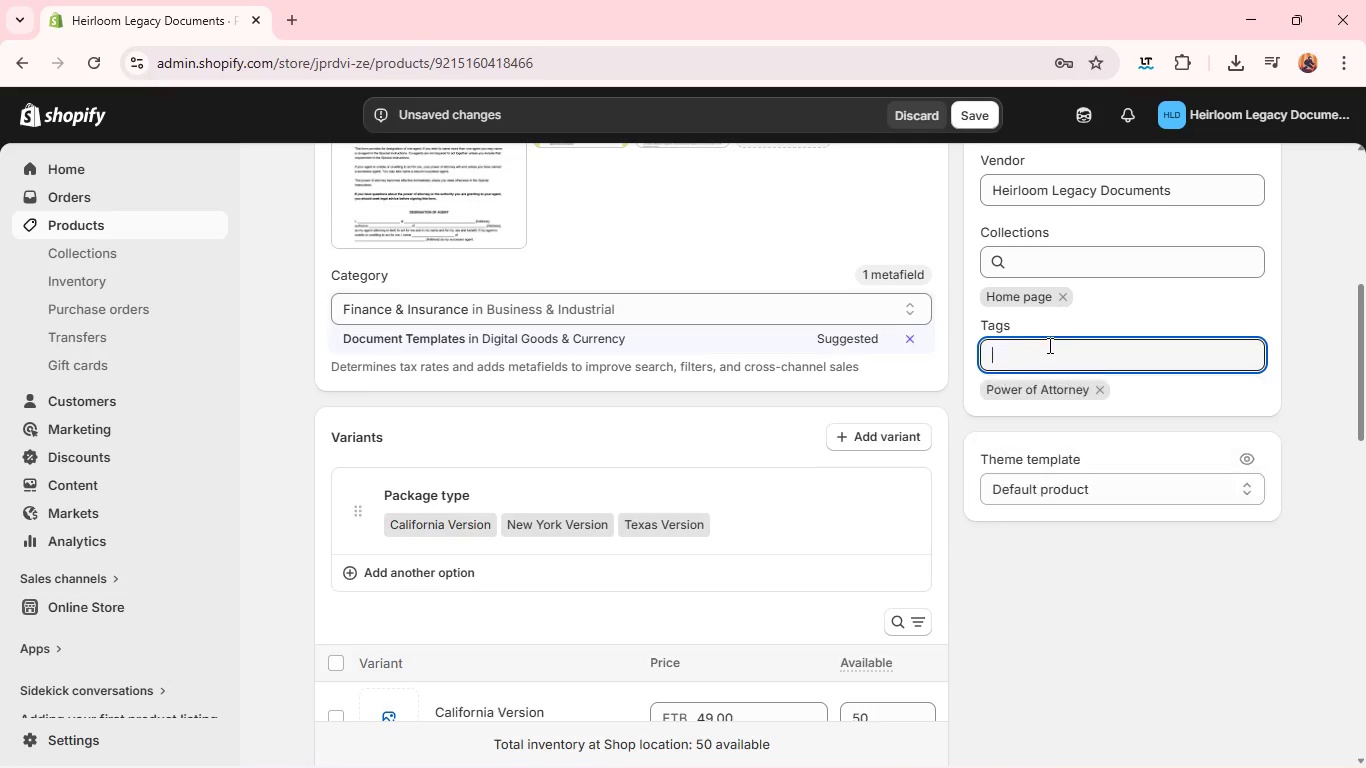 
type(Legal Forms )
 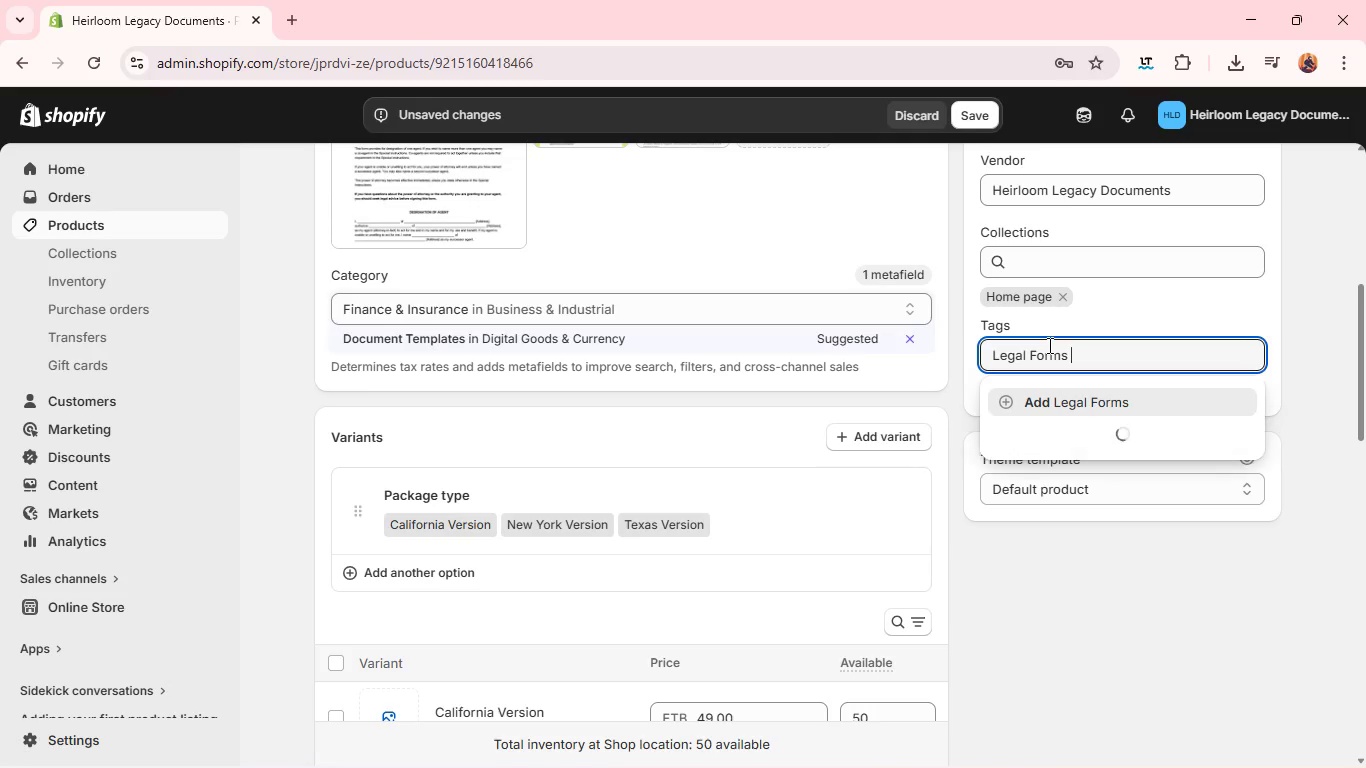 
key(Enter)
 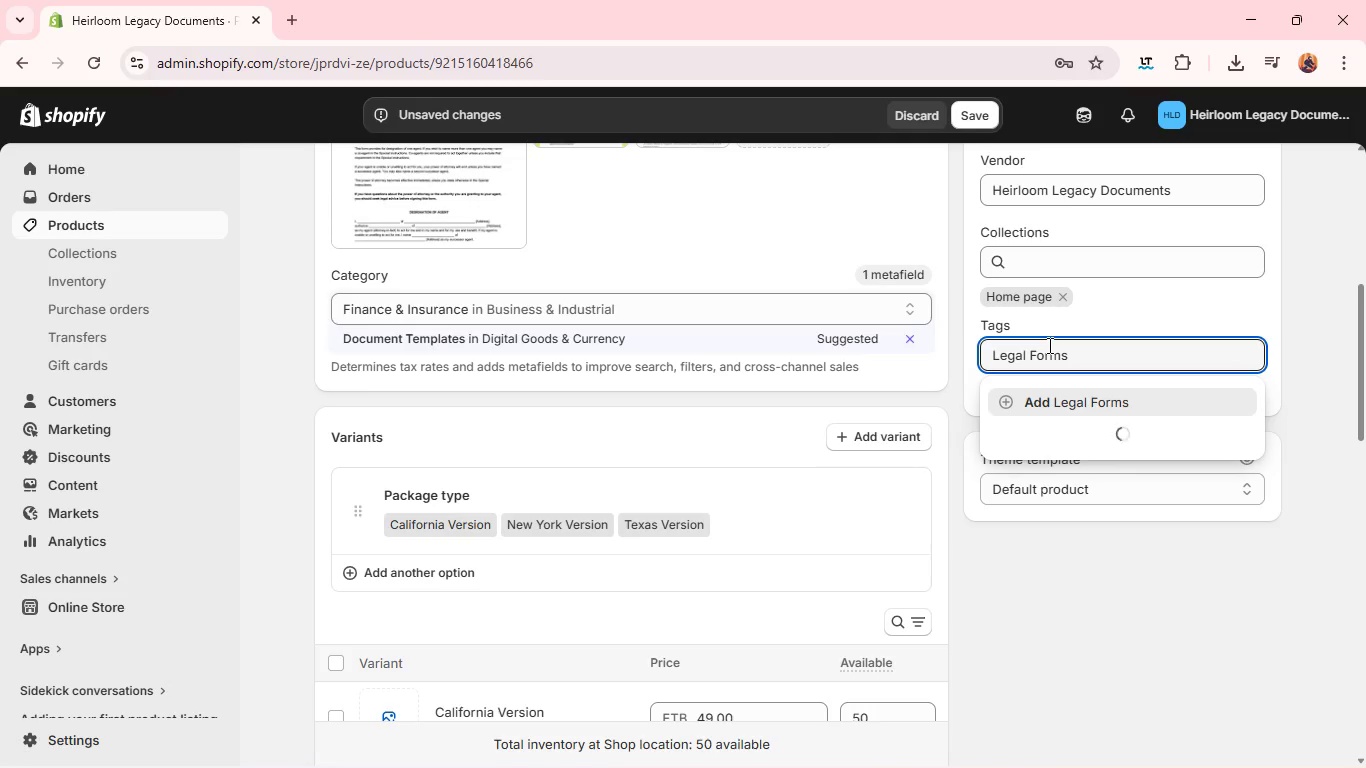 
type(Estate Planning )
 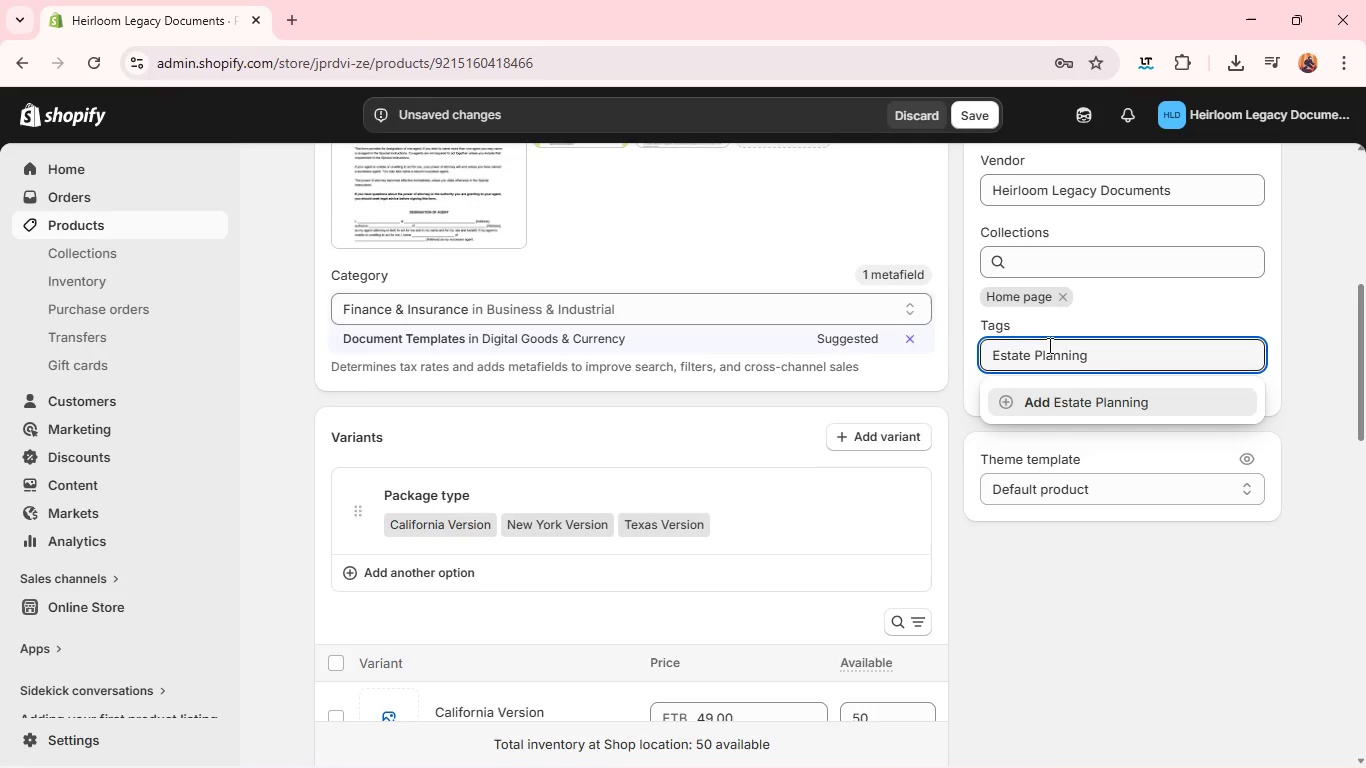 
key(Enter)
 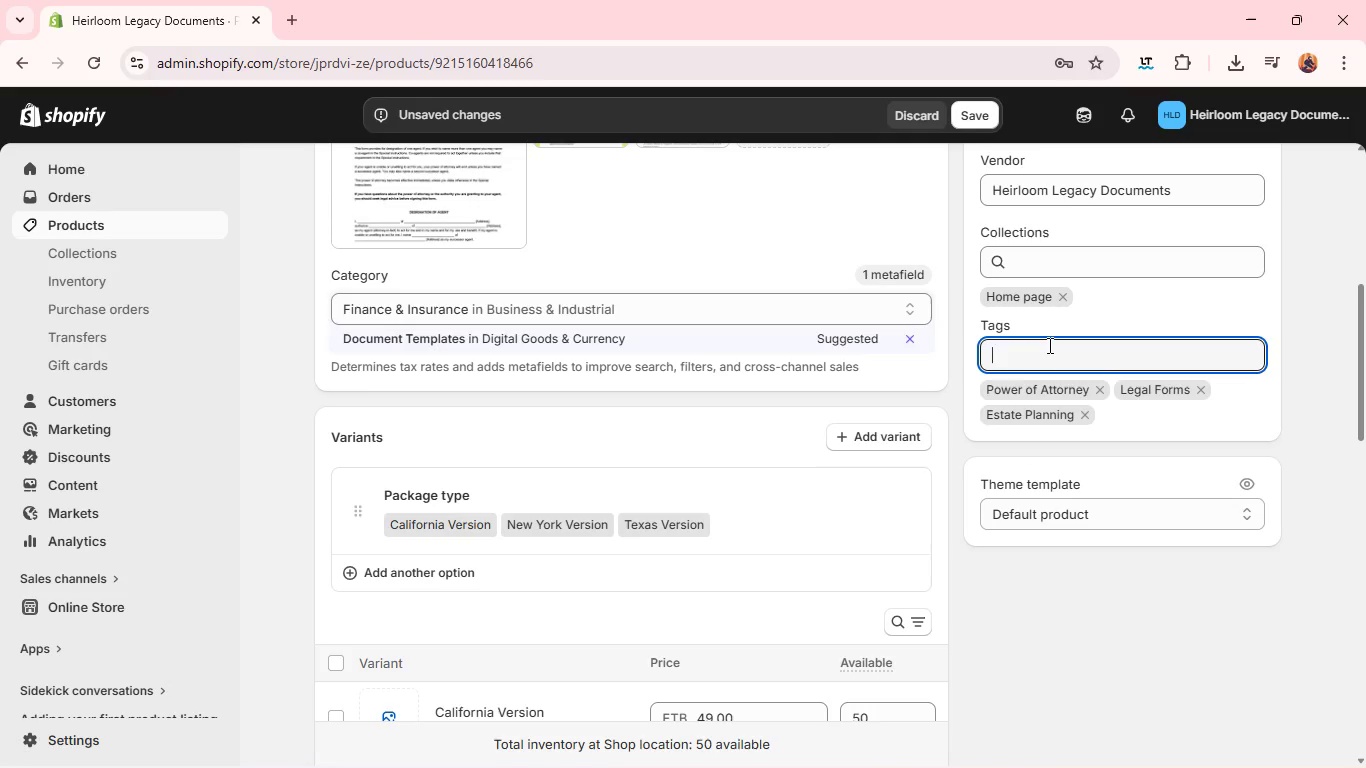 
type(POA Templates )
 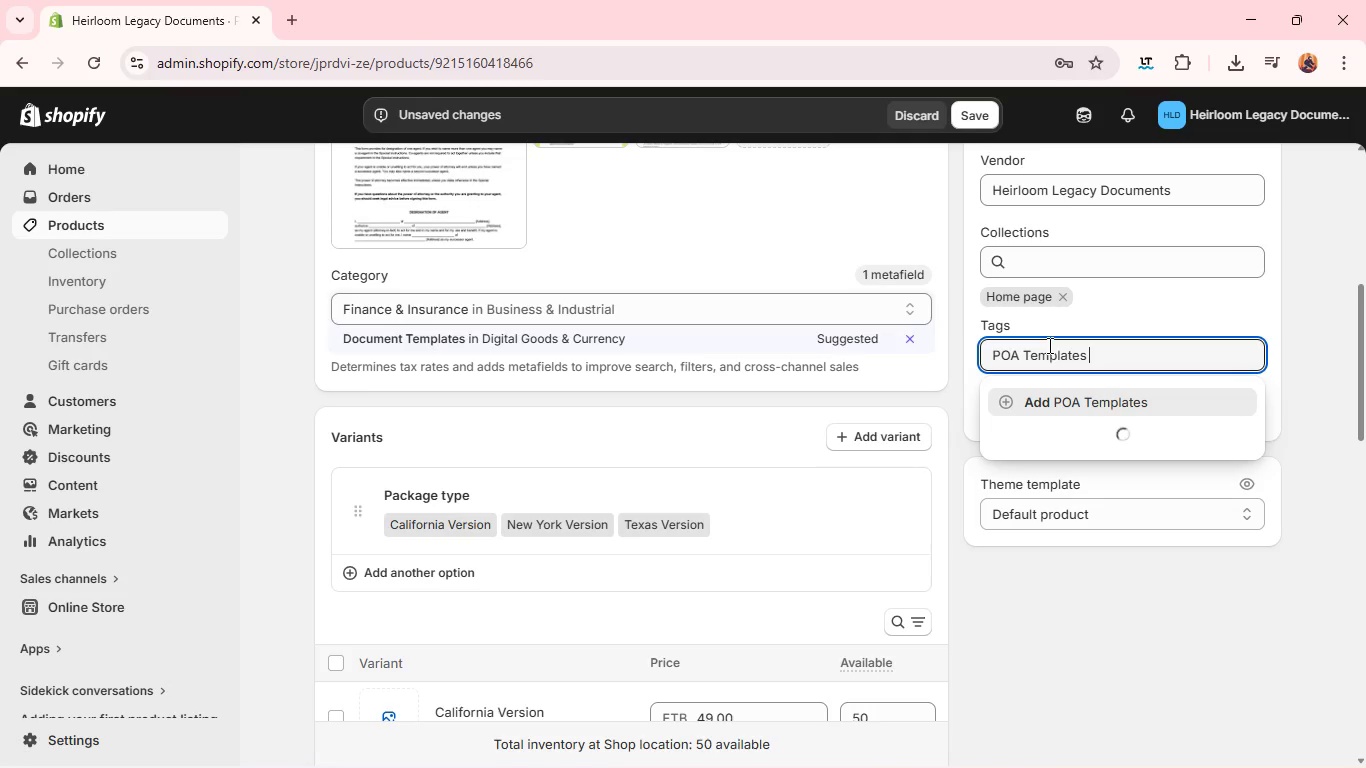 
wait(5.25)
 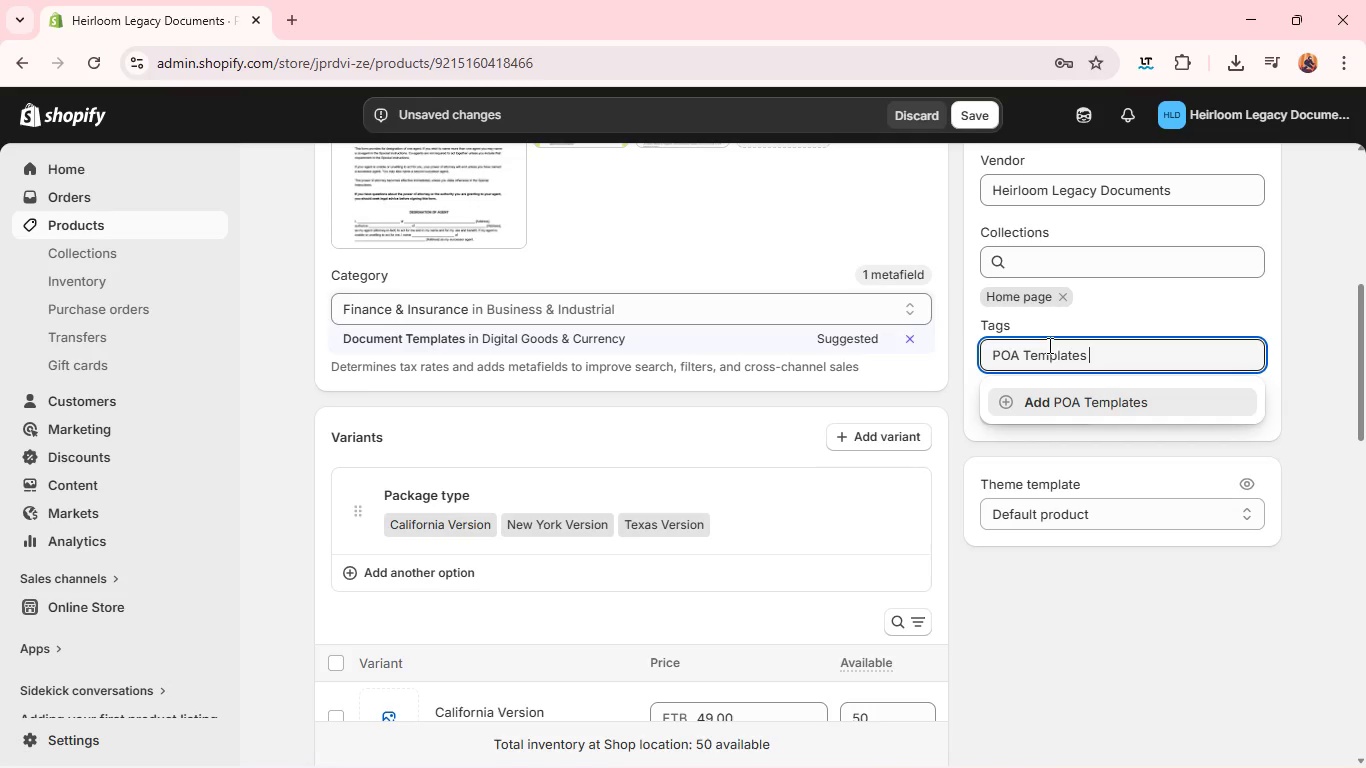 
key(Enter)
 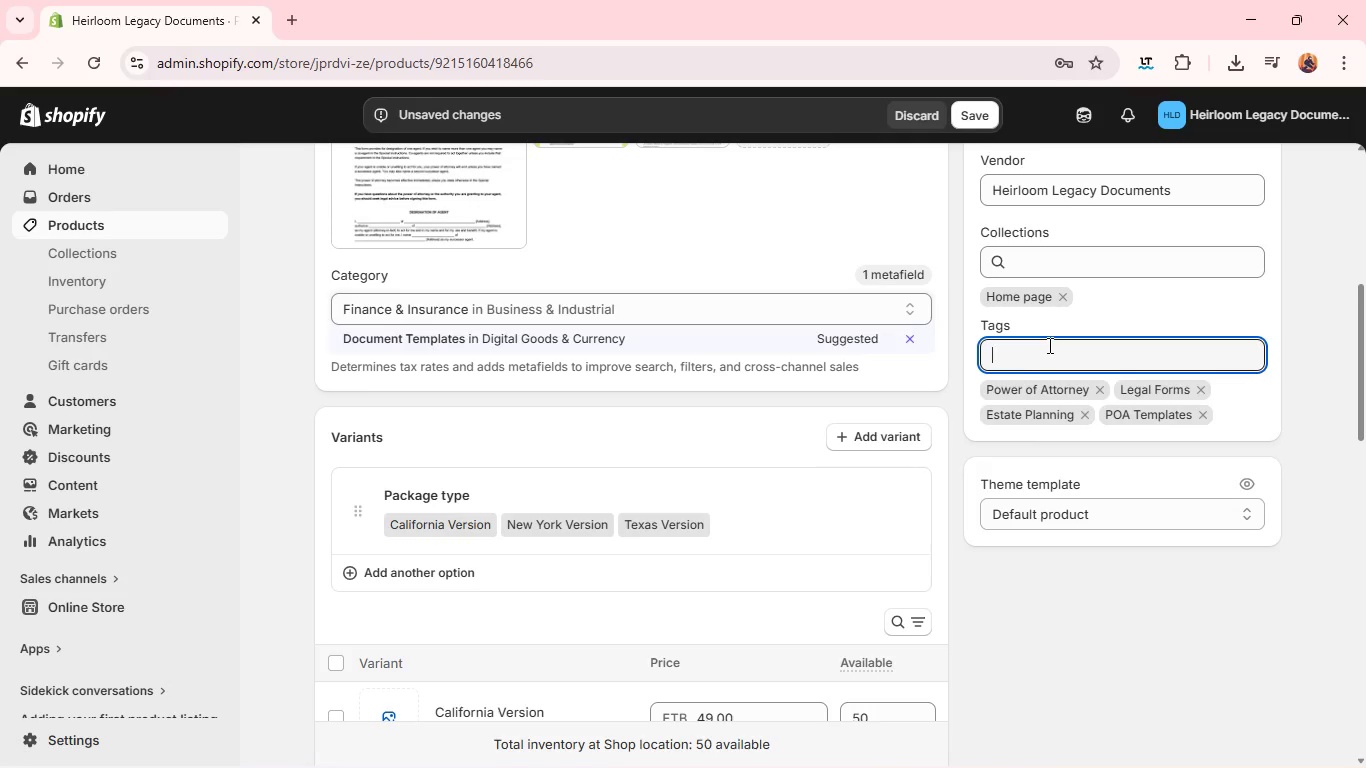 
type(Healthcare Directive )
 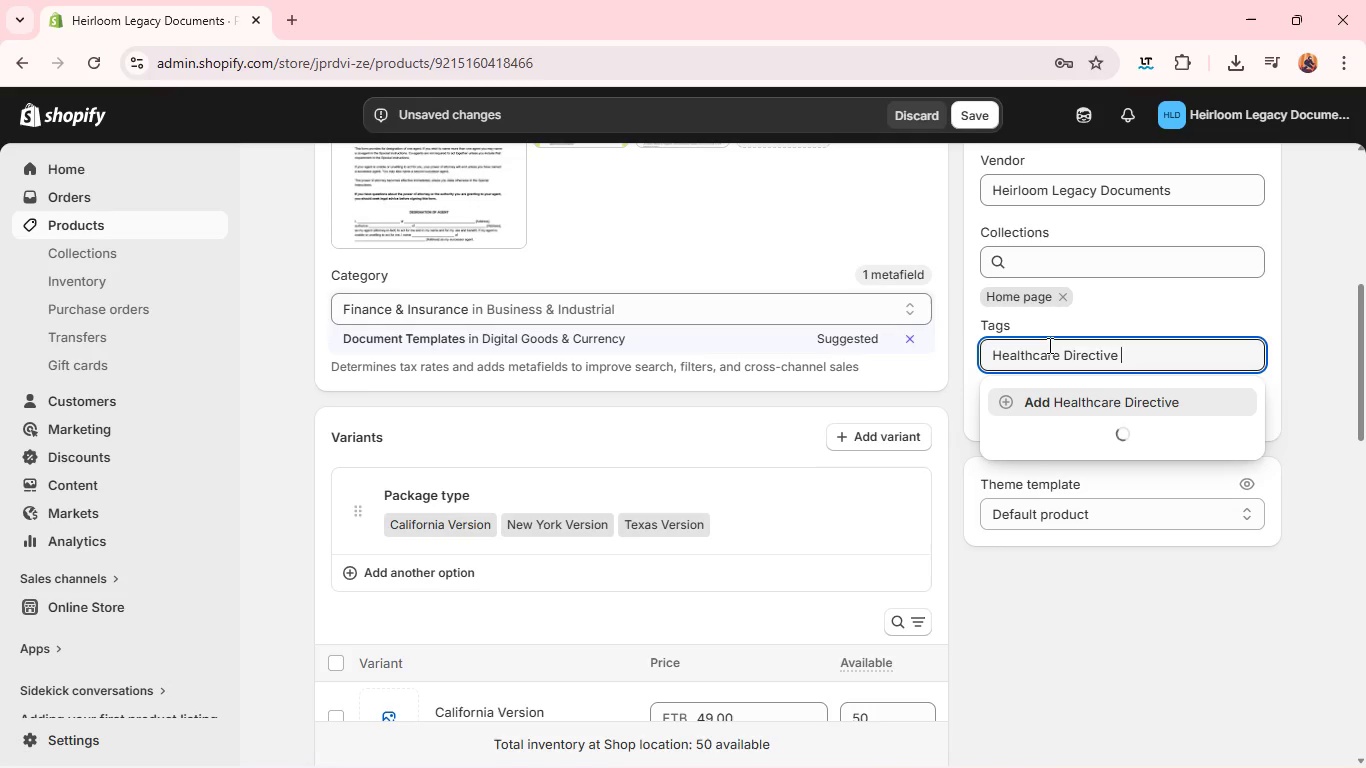 
key(Enter)
 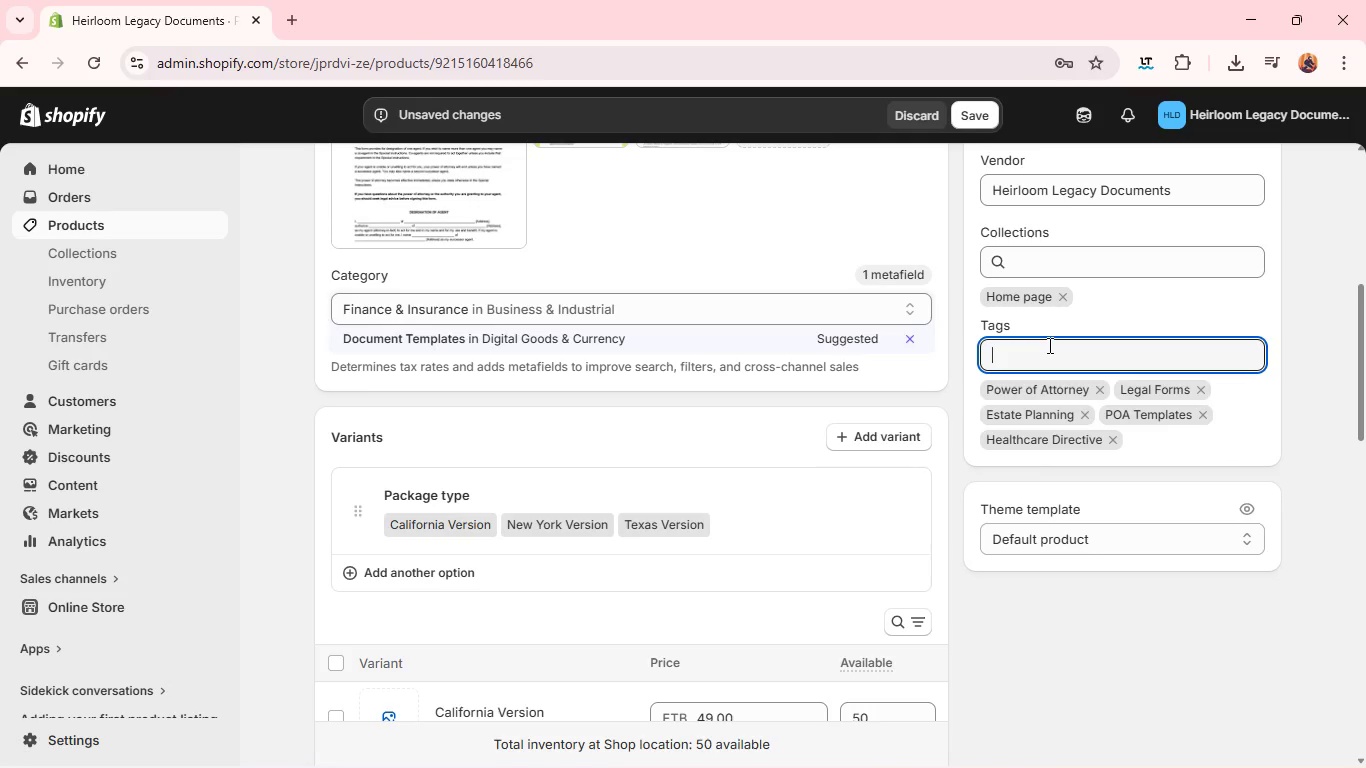 
type(Financial Authorization)
 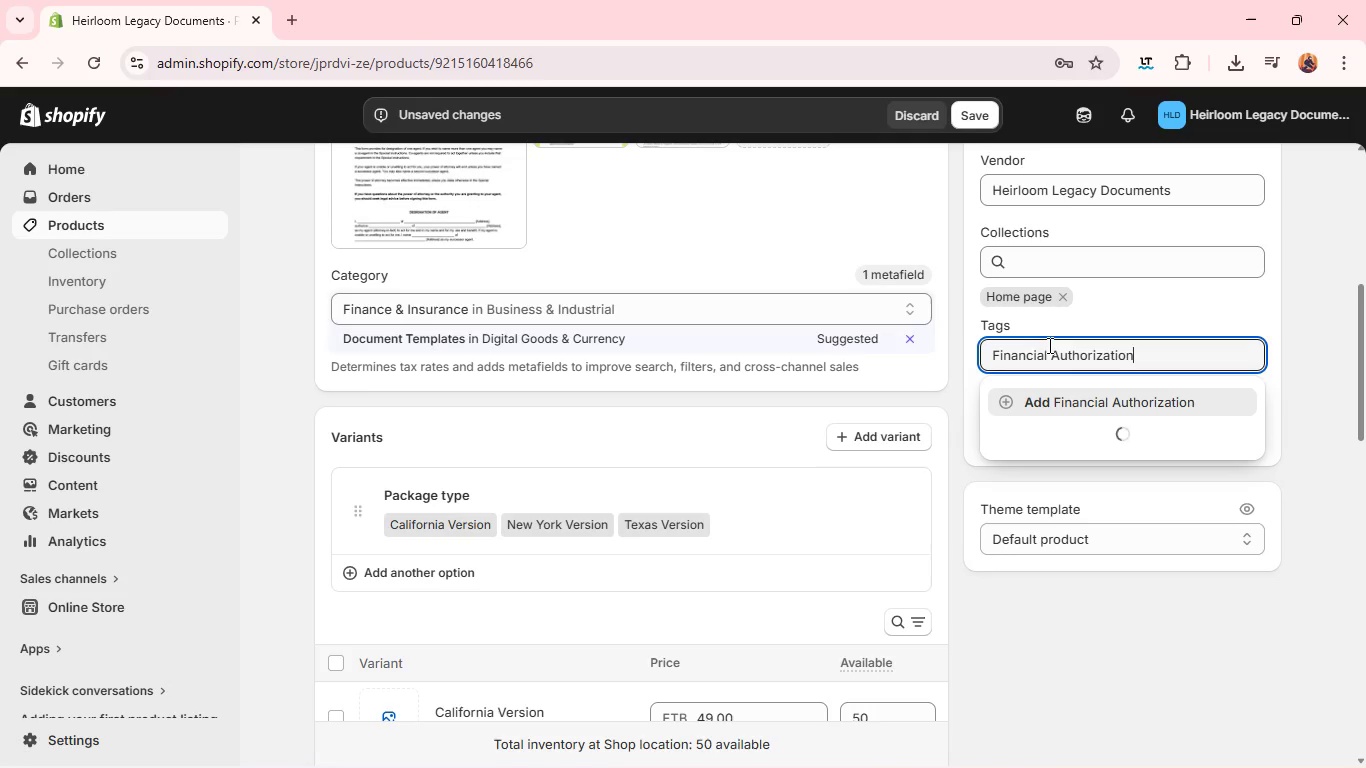 
wait(7.84)
 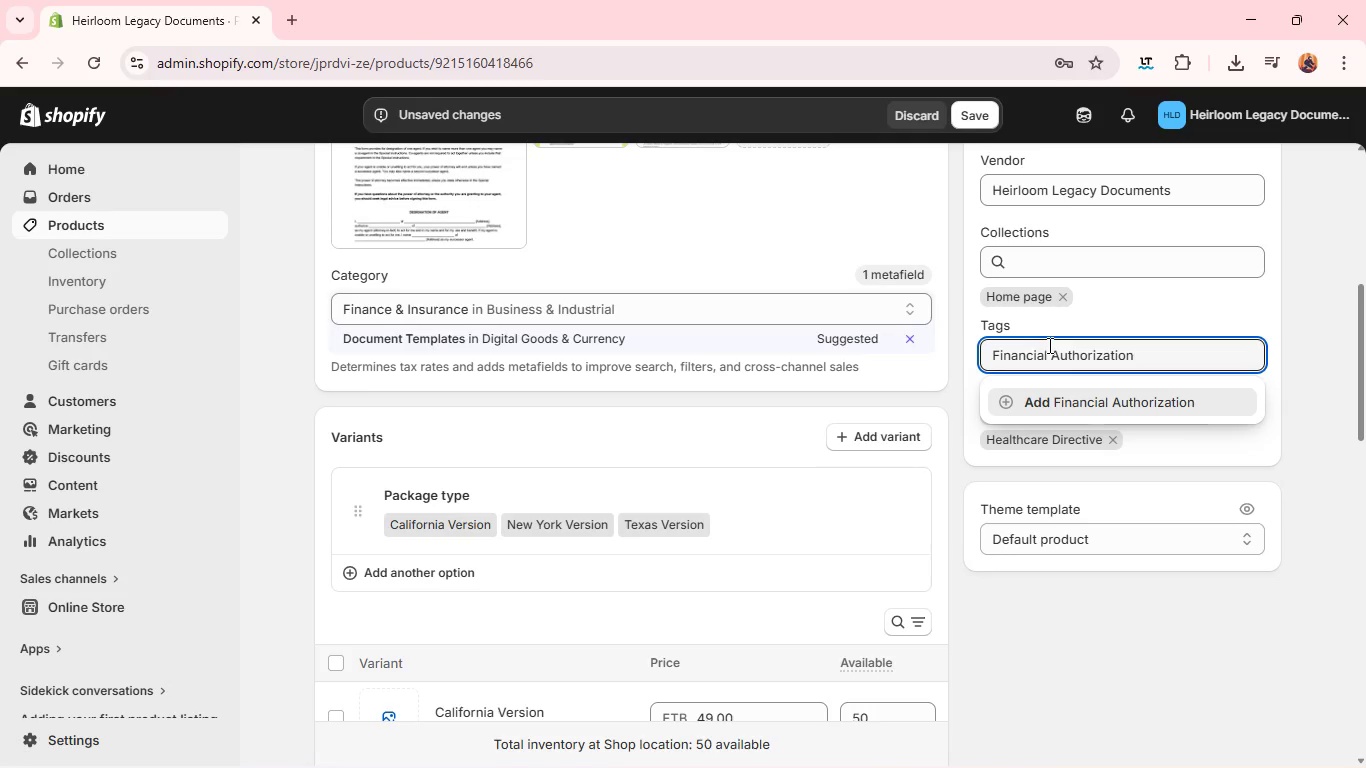 
left_click([1060, 398])
 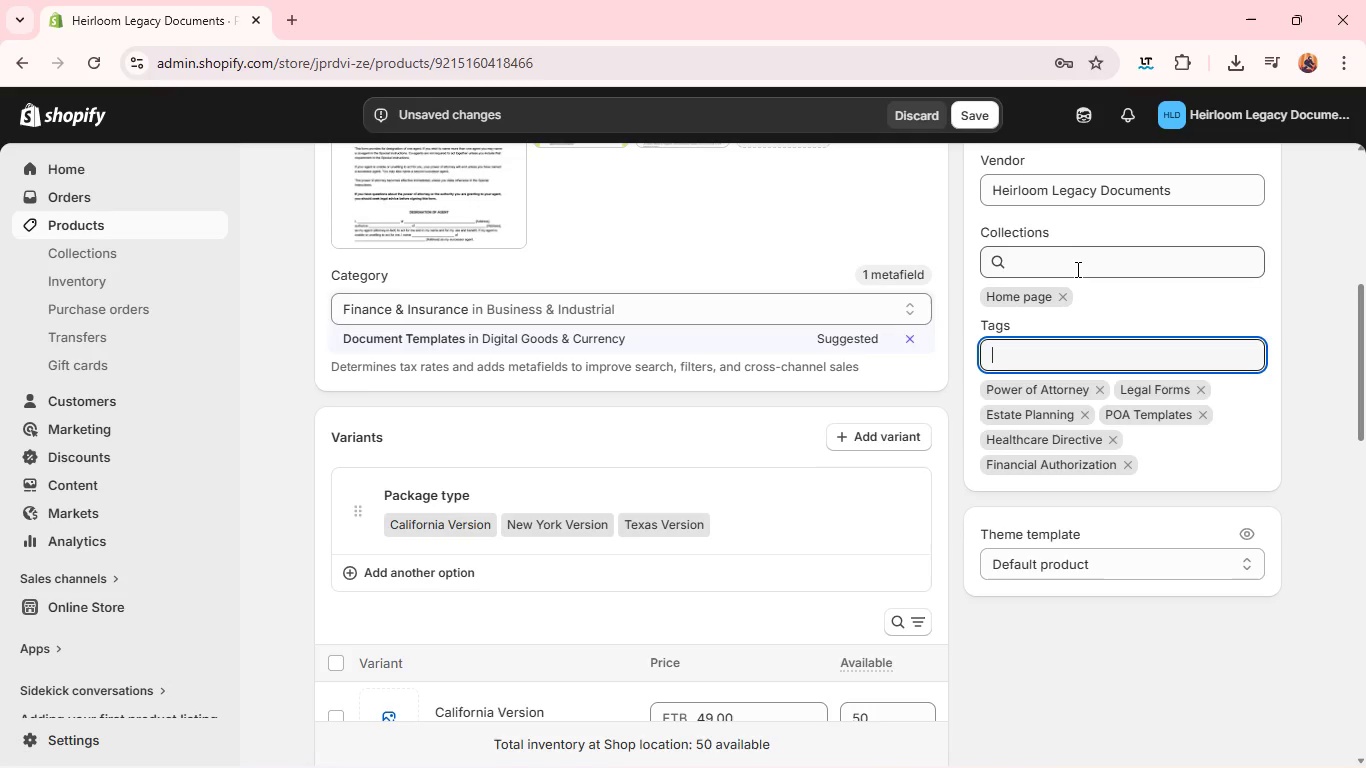 
left_click([1076, 270])
 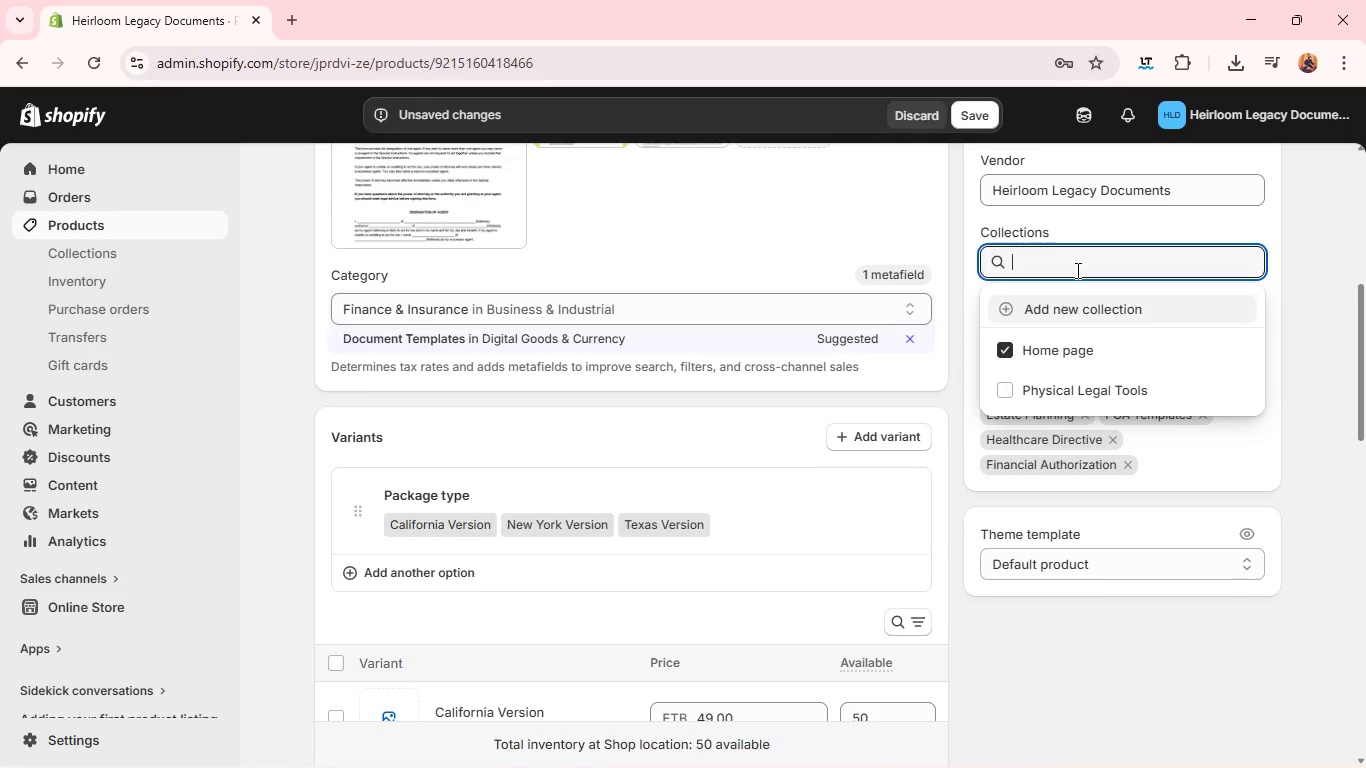 
key(Control+V)
 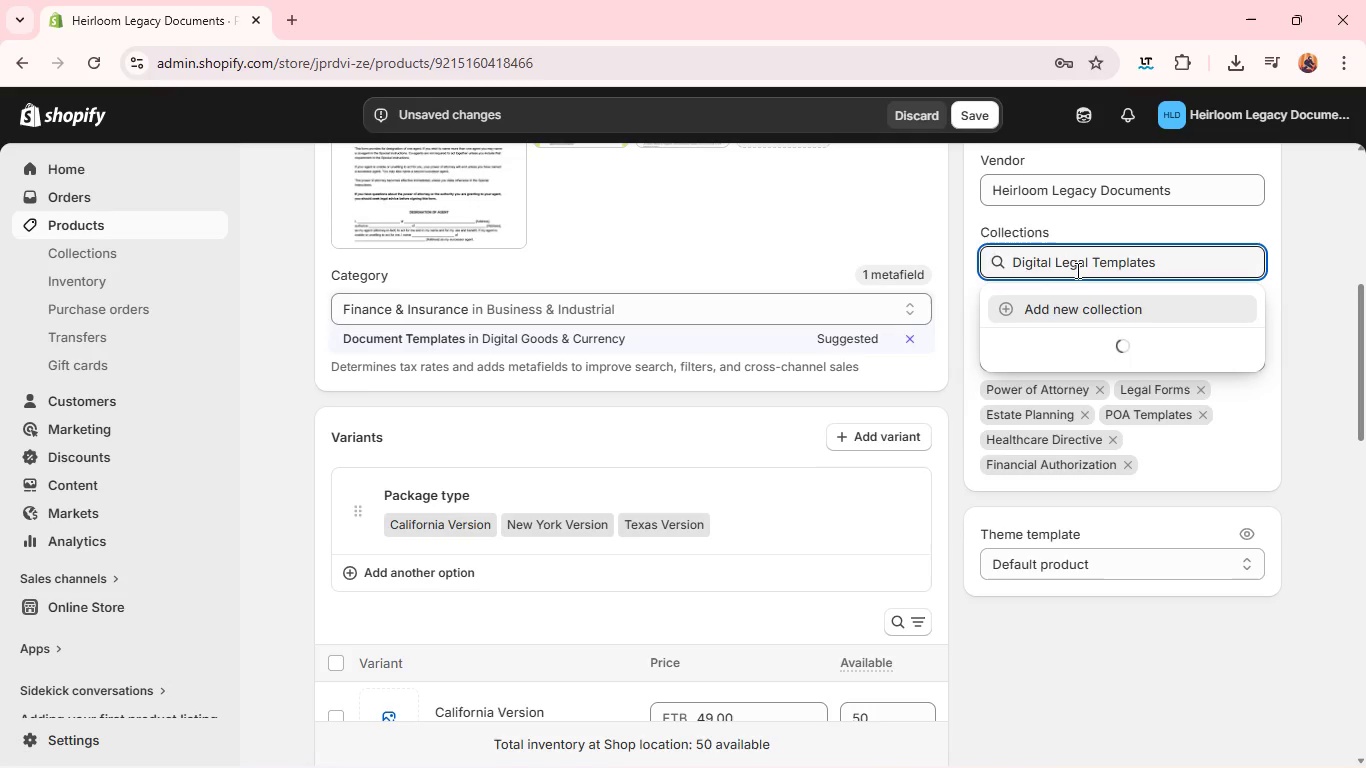 
key(Enter)
 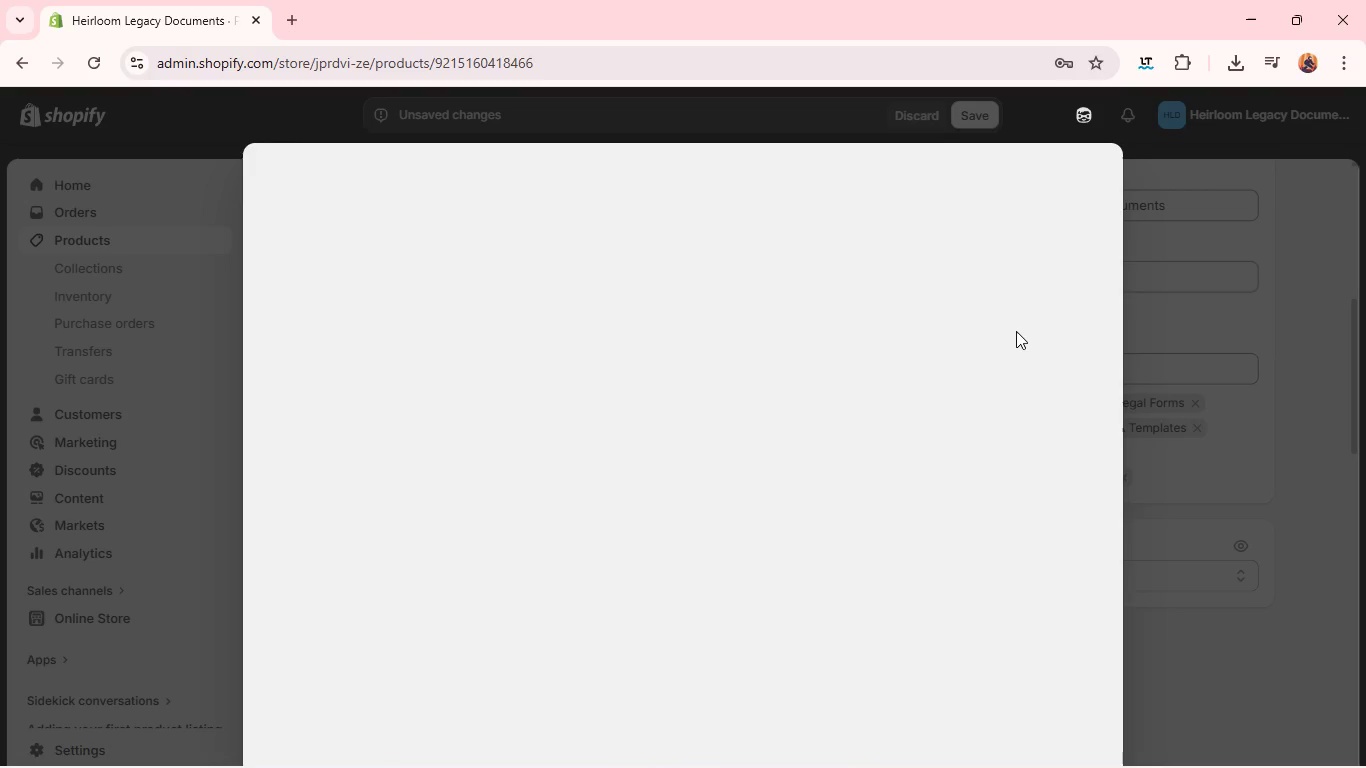 
wait(8.05)
 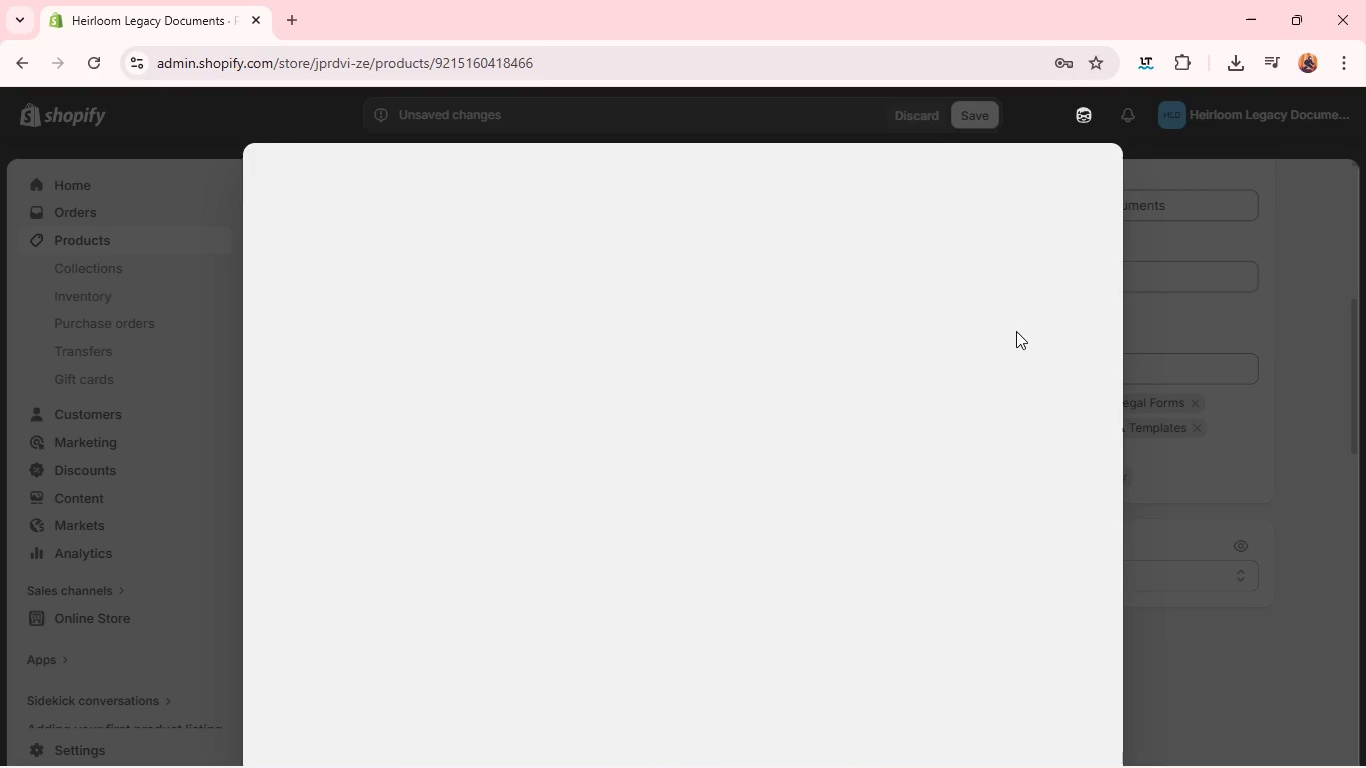 
left_click([578, 413])
 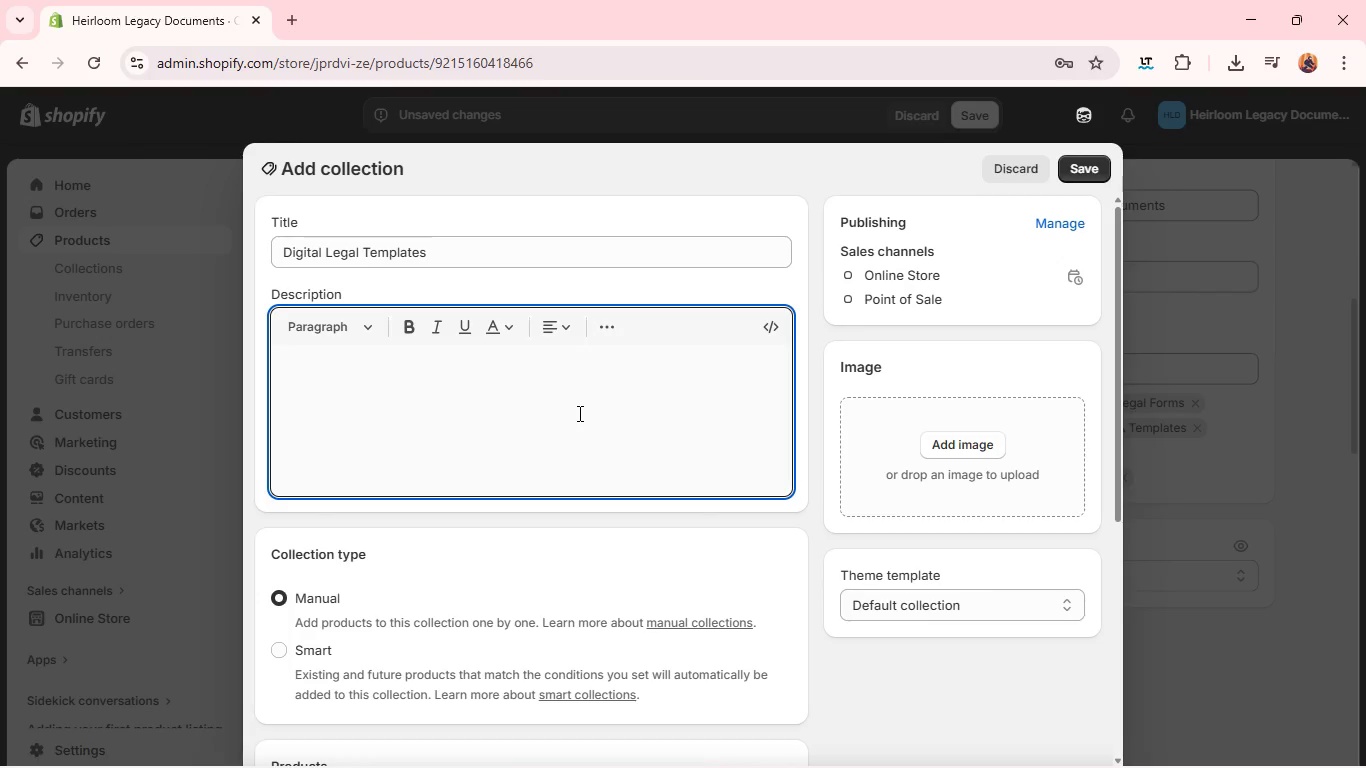 
key(Control+V)
 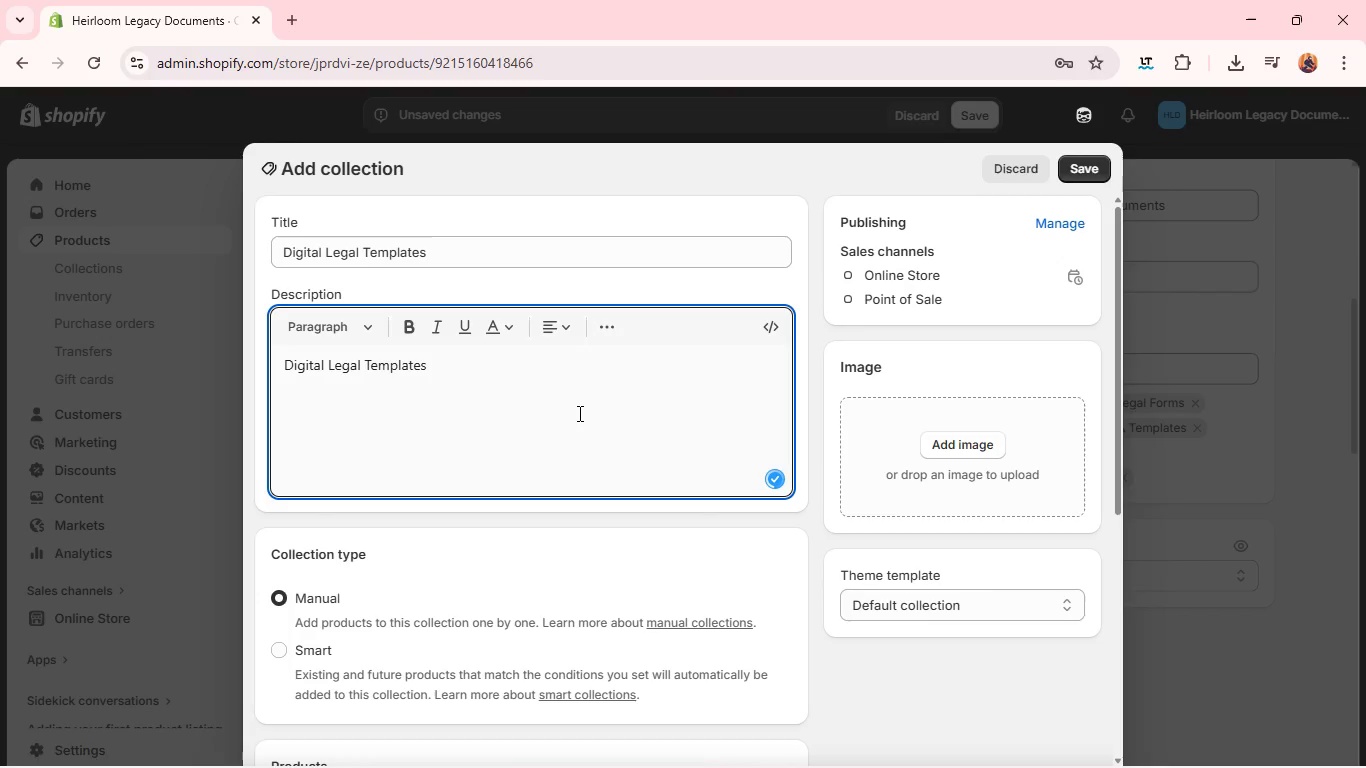 
key(Control+A)
 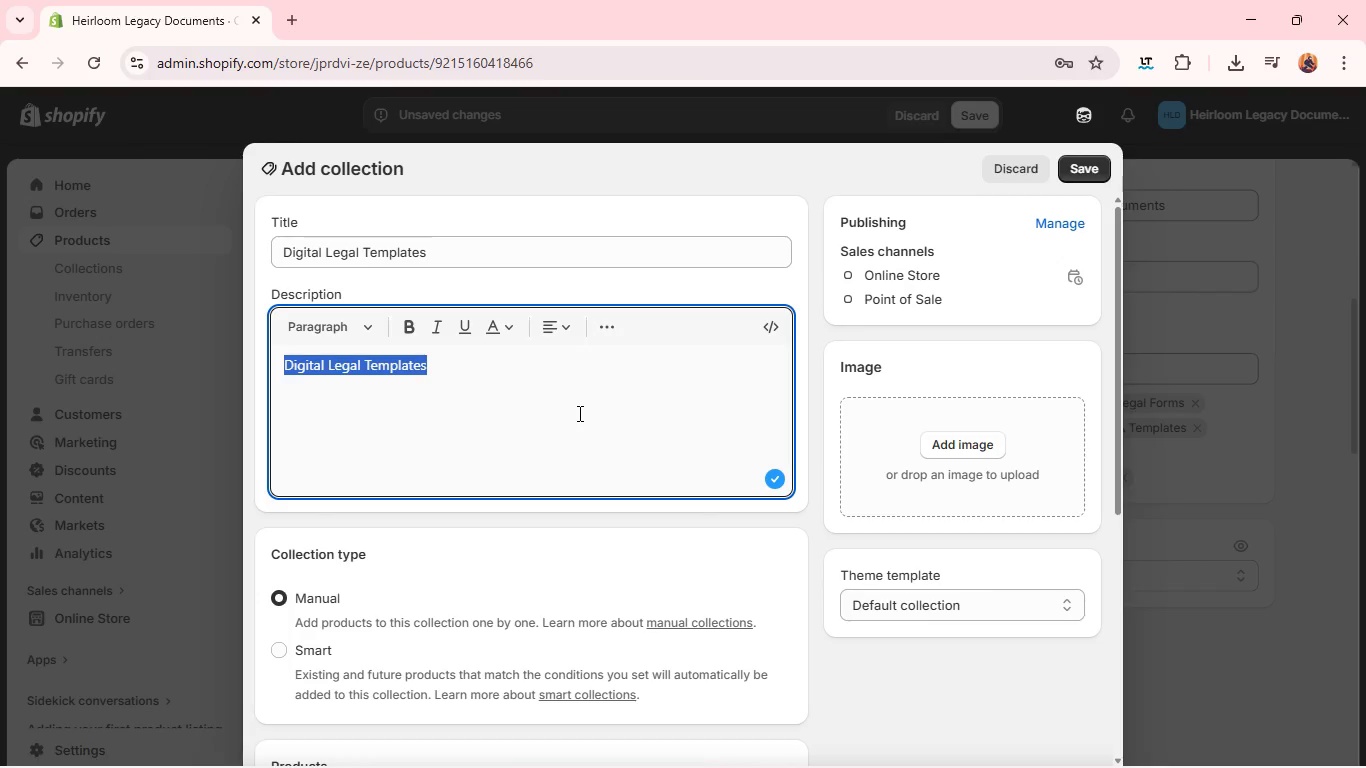 
key(Backspace)
 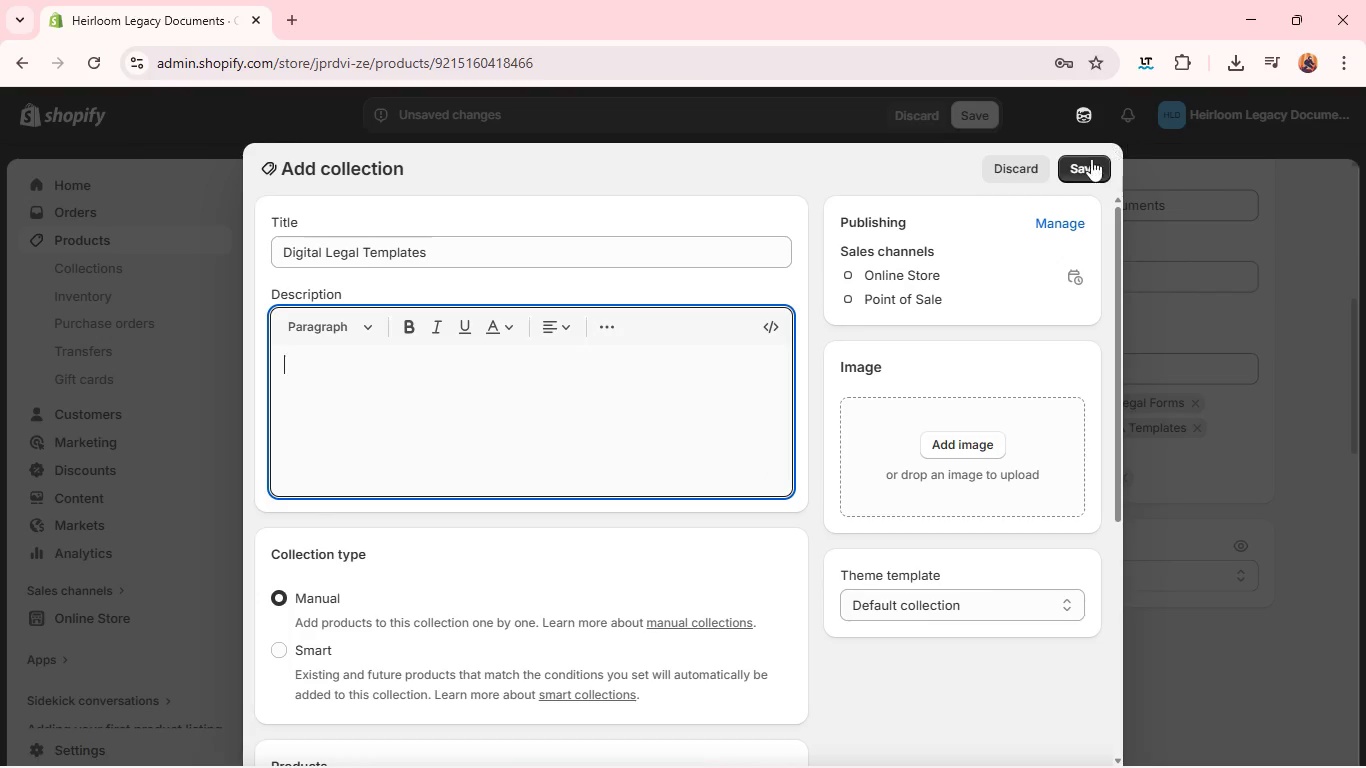 
left_click([1082, 168])
 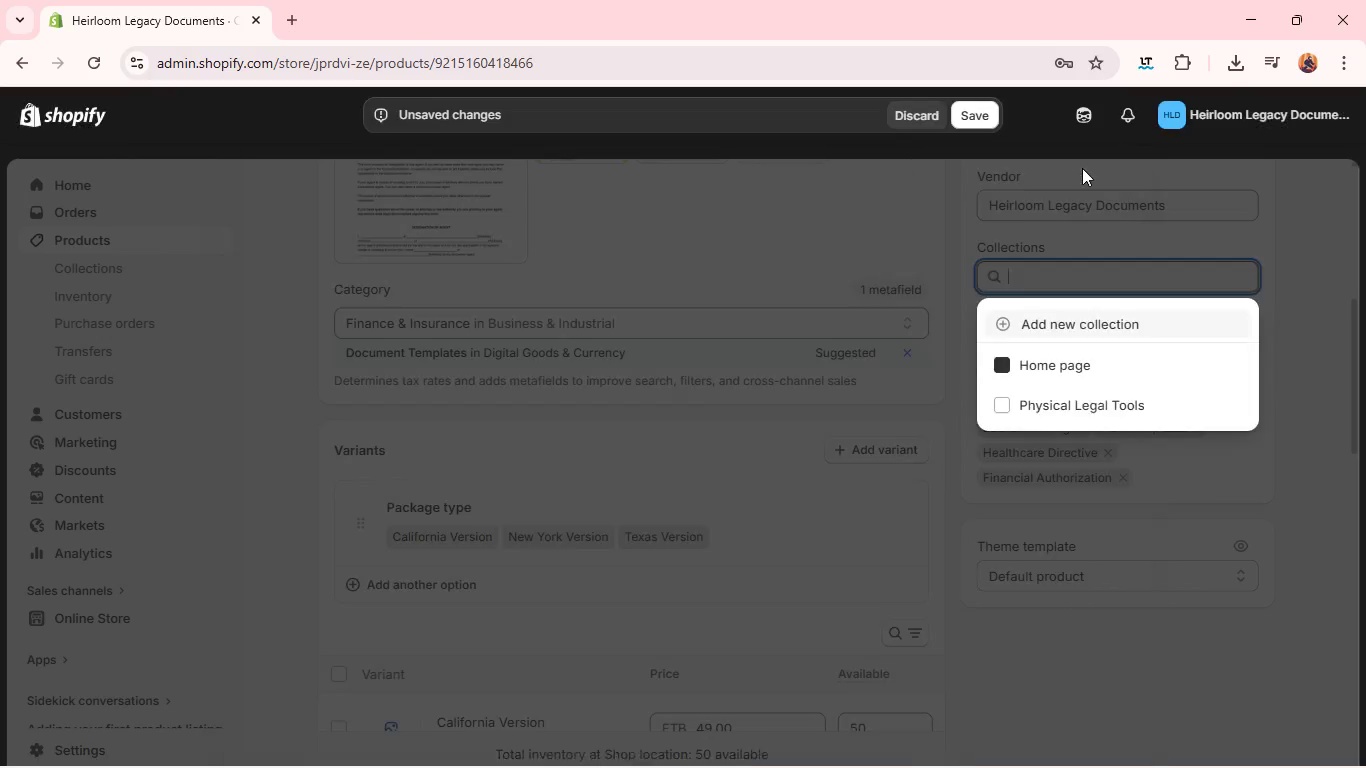 
wait(9.17)
 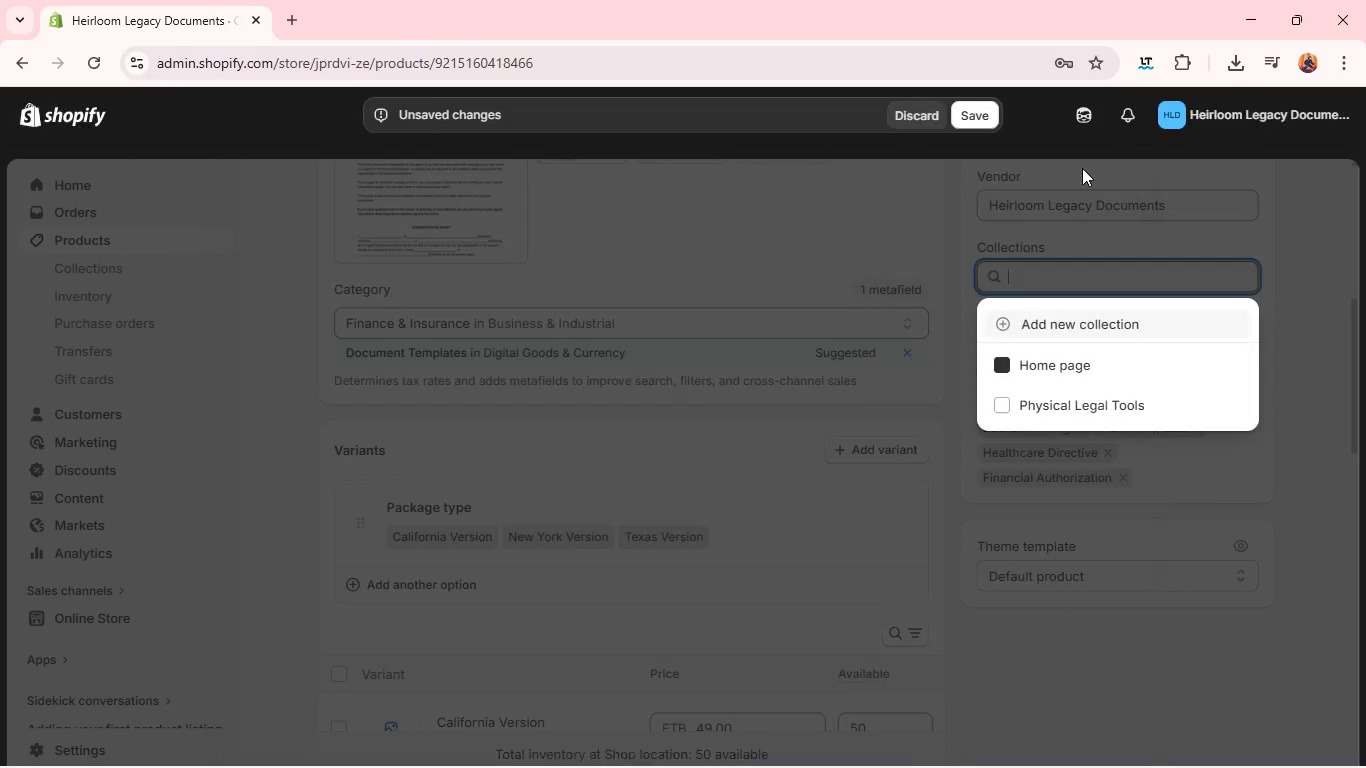 
left_click([1030, 267])
 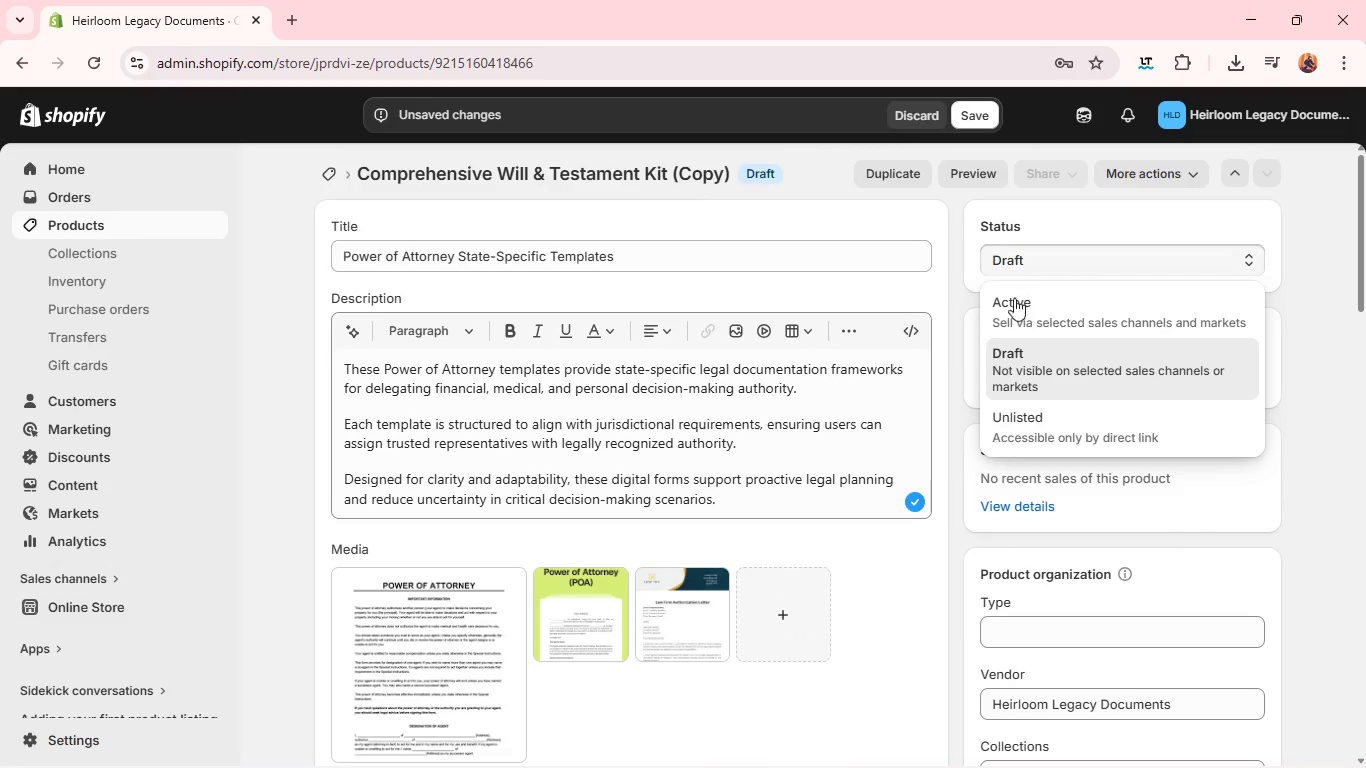 
left_click([1011, 303])
 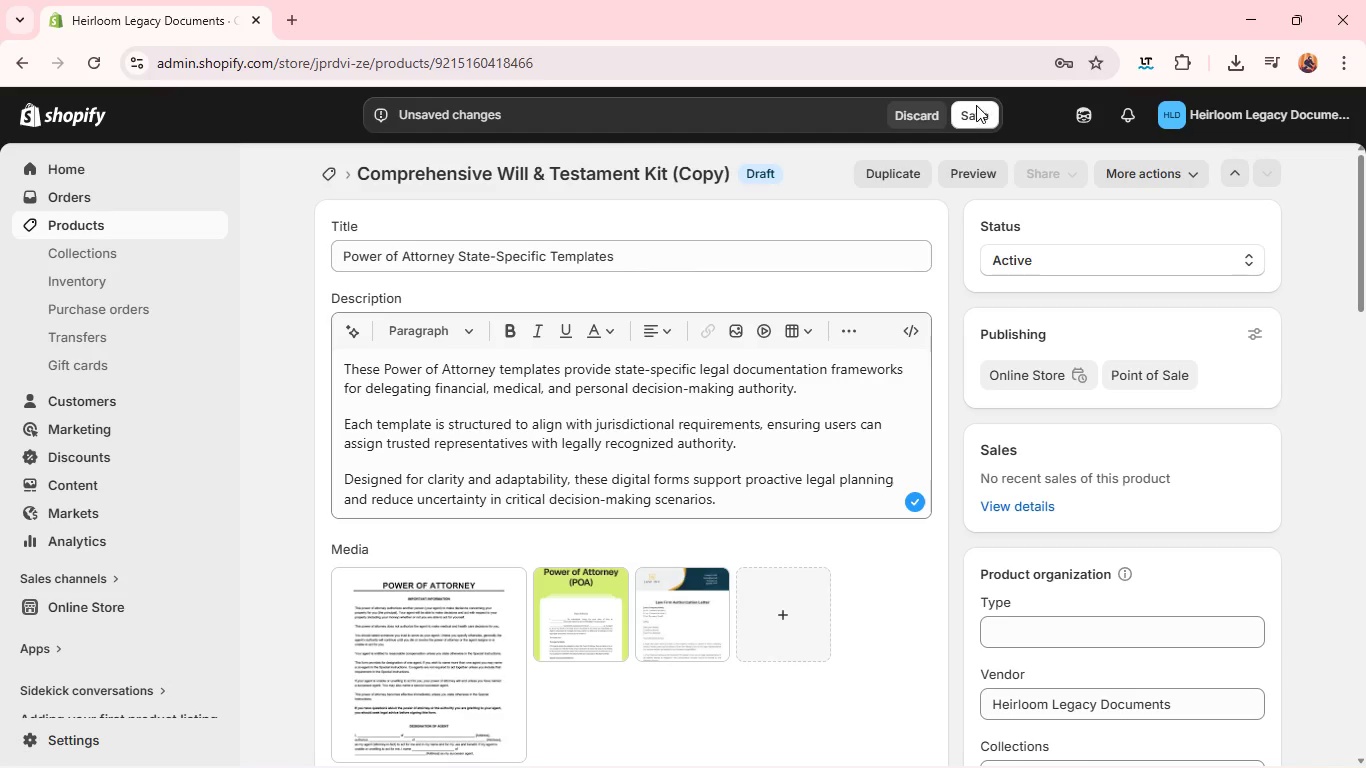 
left_click([976, 108])
 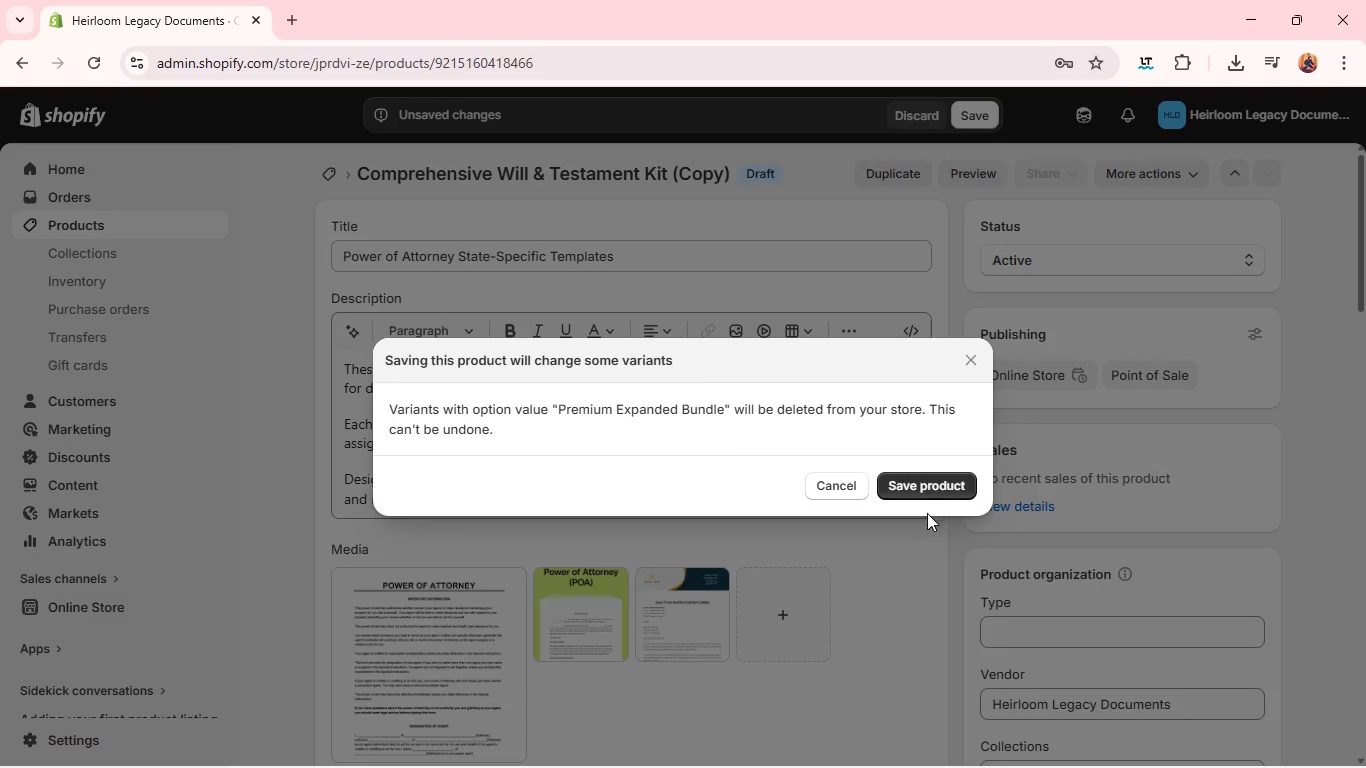 
left_click([925, 484])
 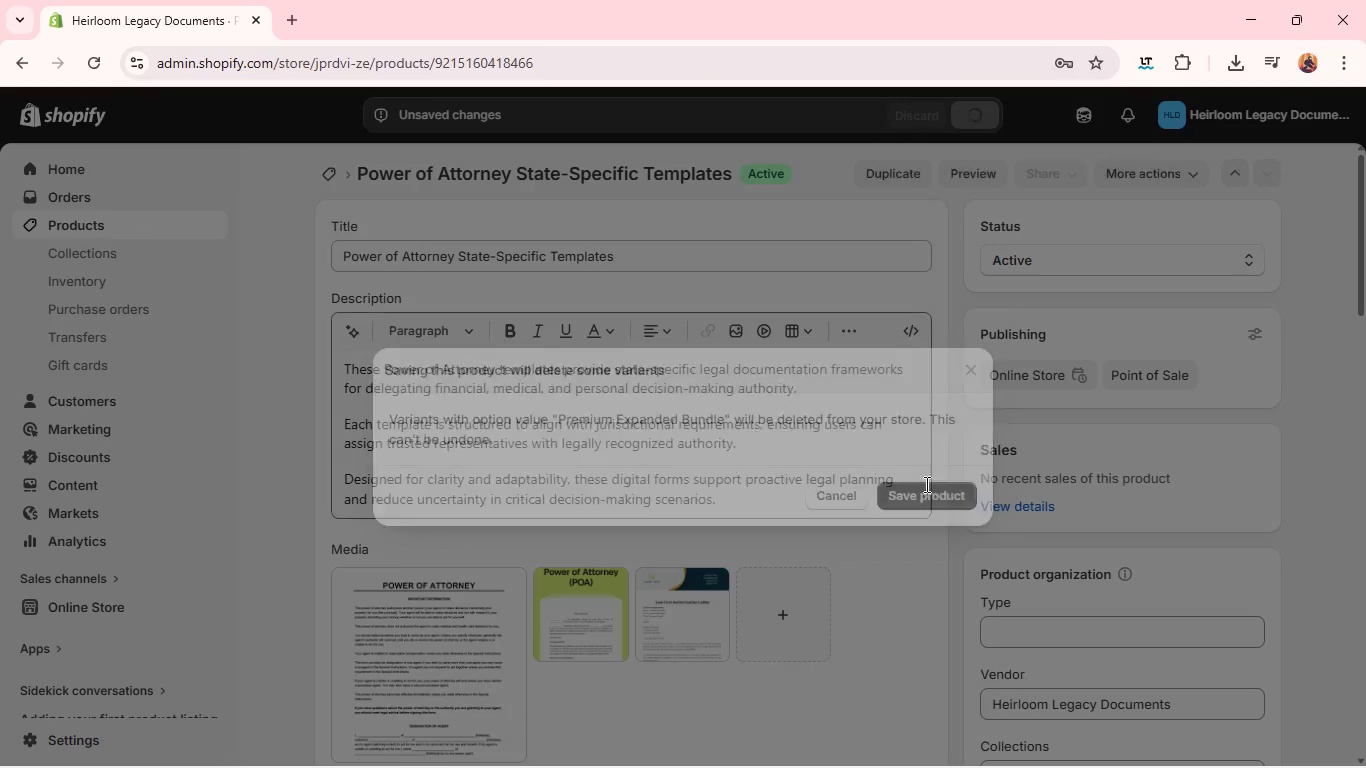 
wait(19.97)
 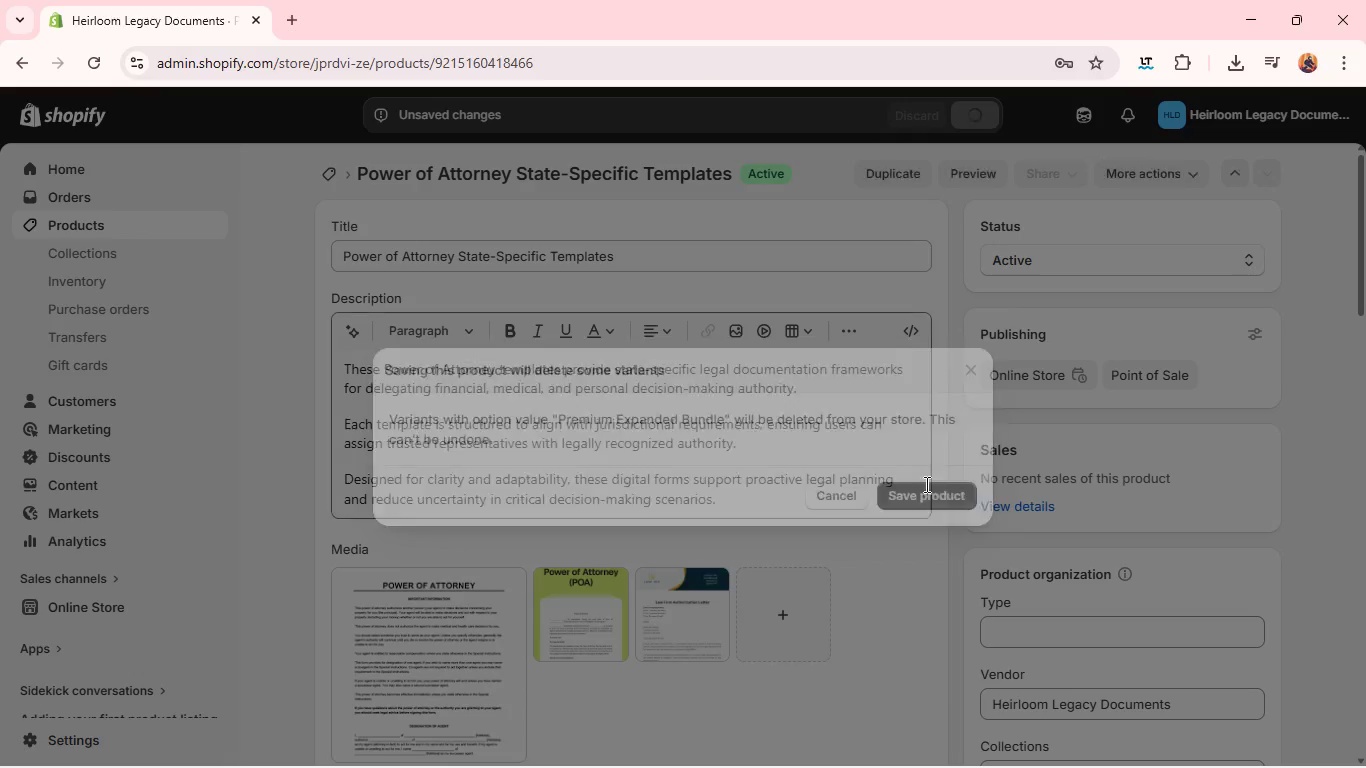 
left_click([900, 176])
 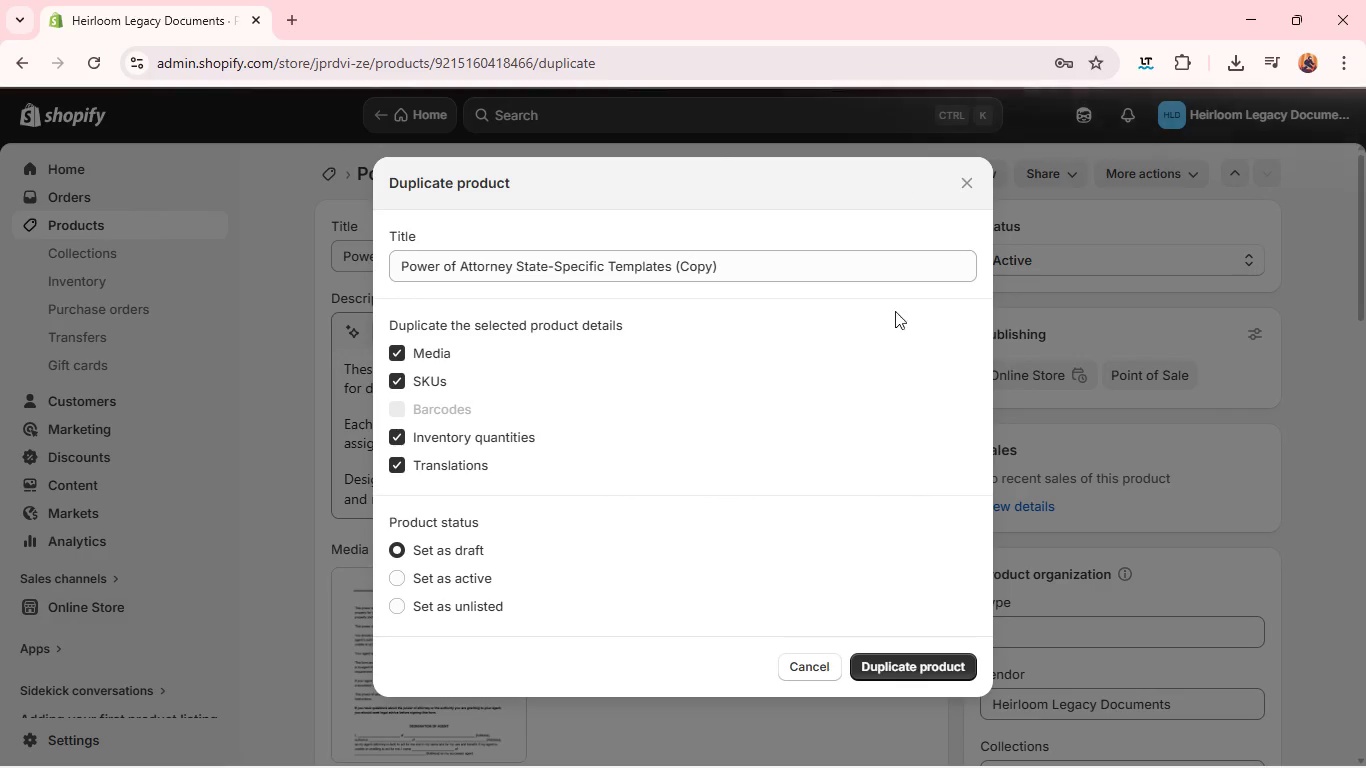 
left_click([888, 672])
 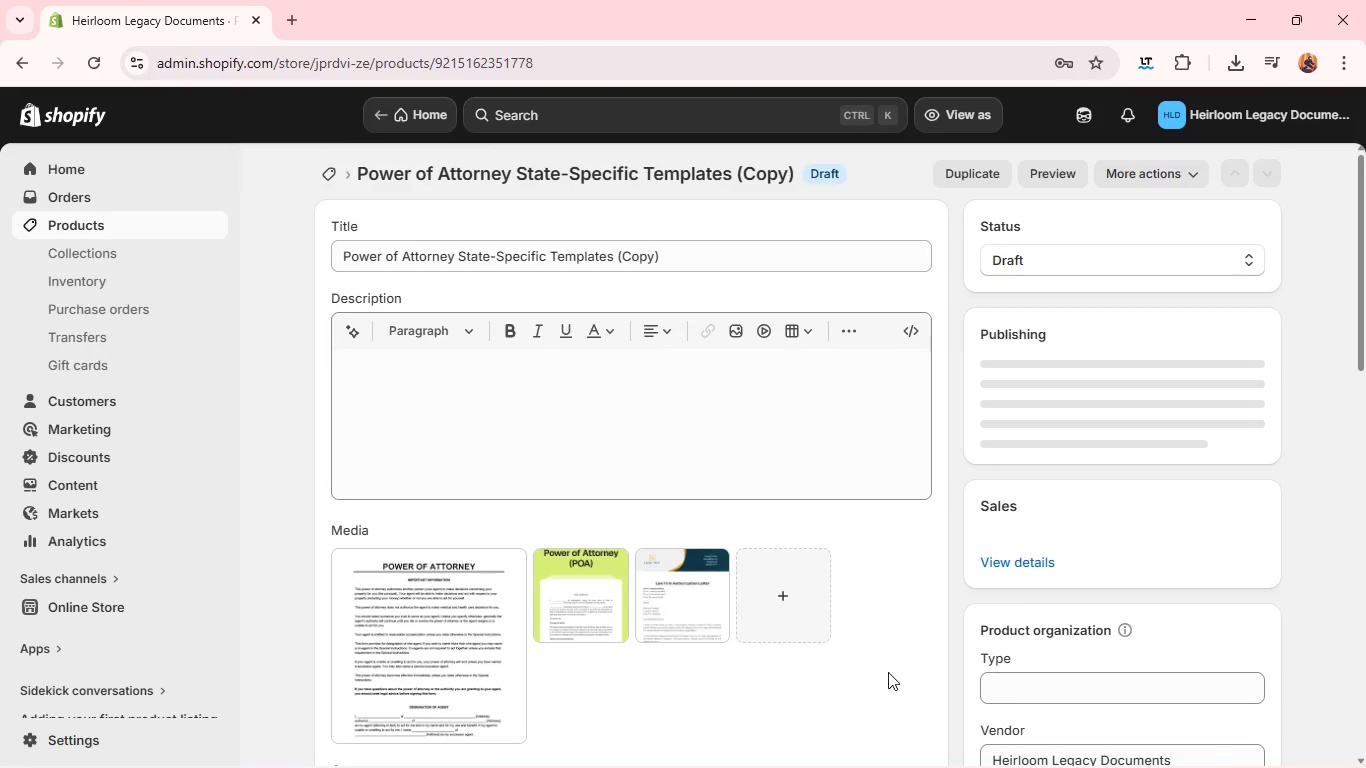 
wait(14.81)
 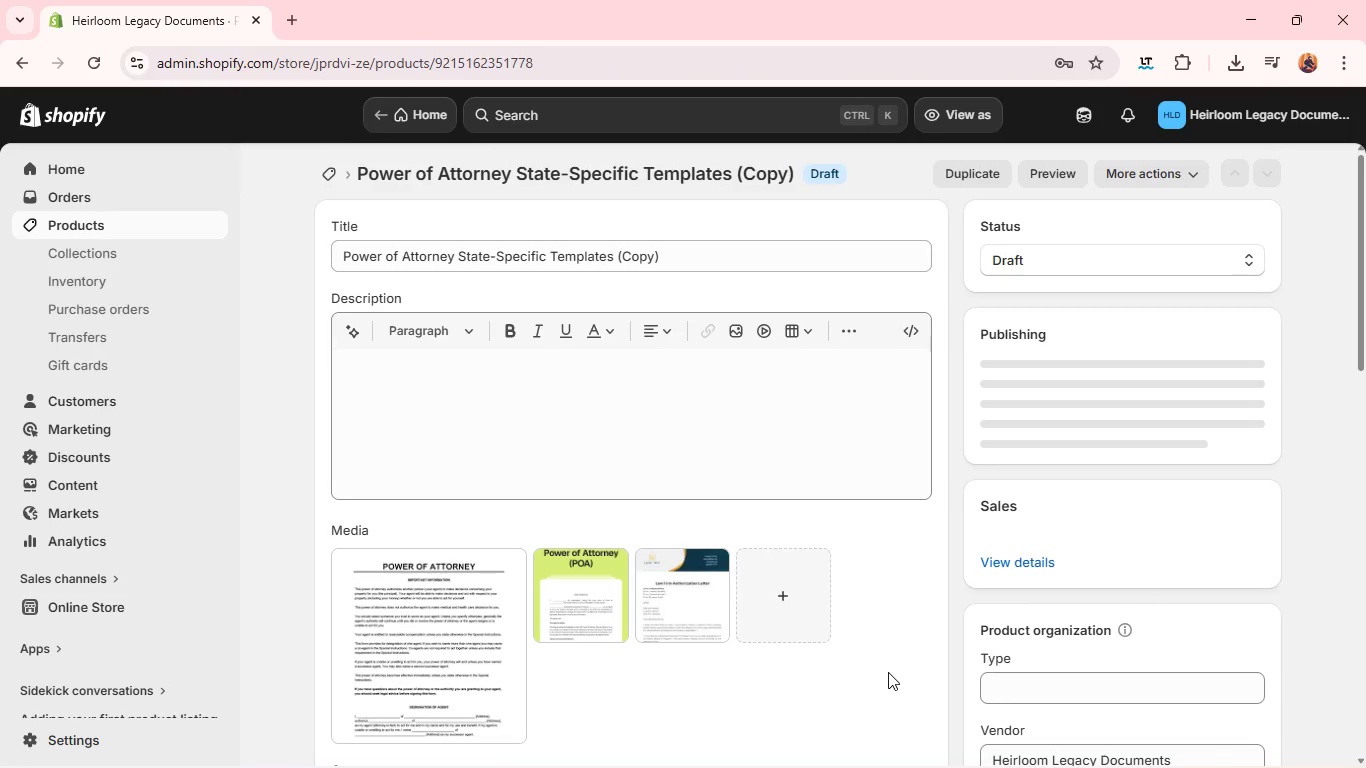 
double_click([843, 253])
 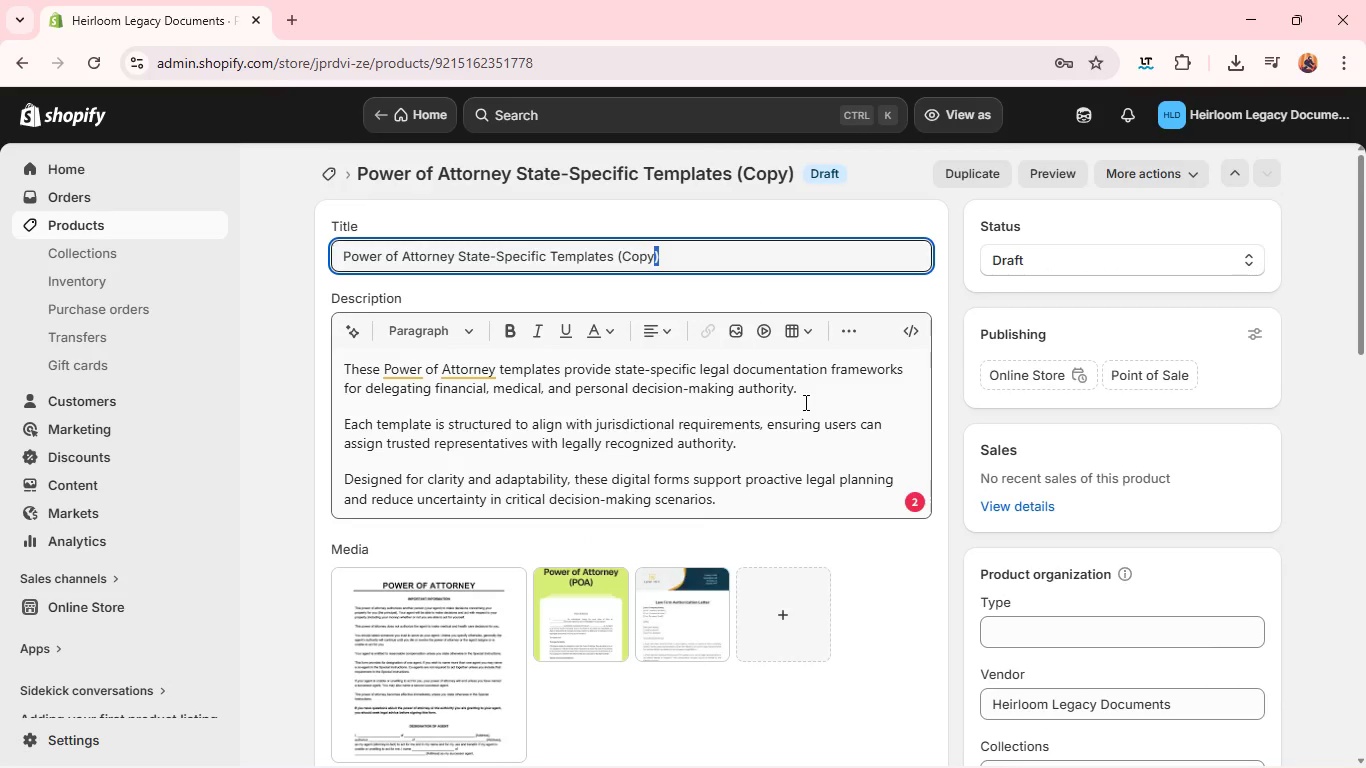 
wait(5.06)
 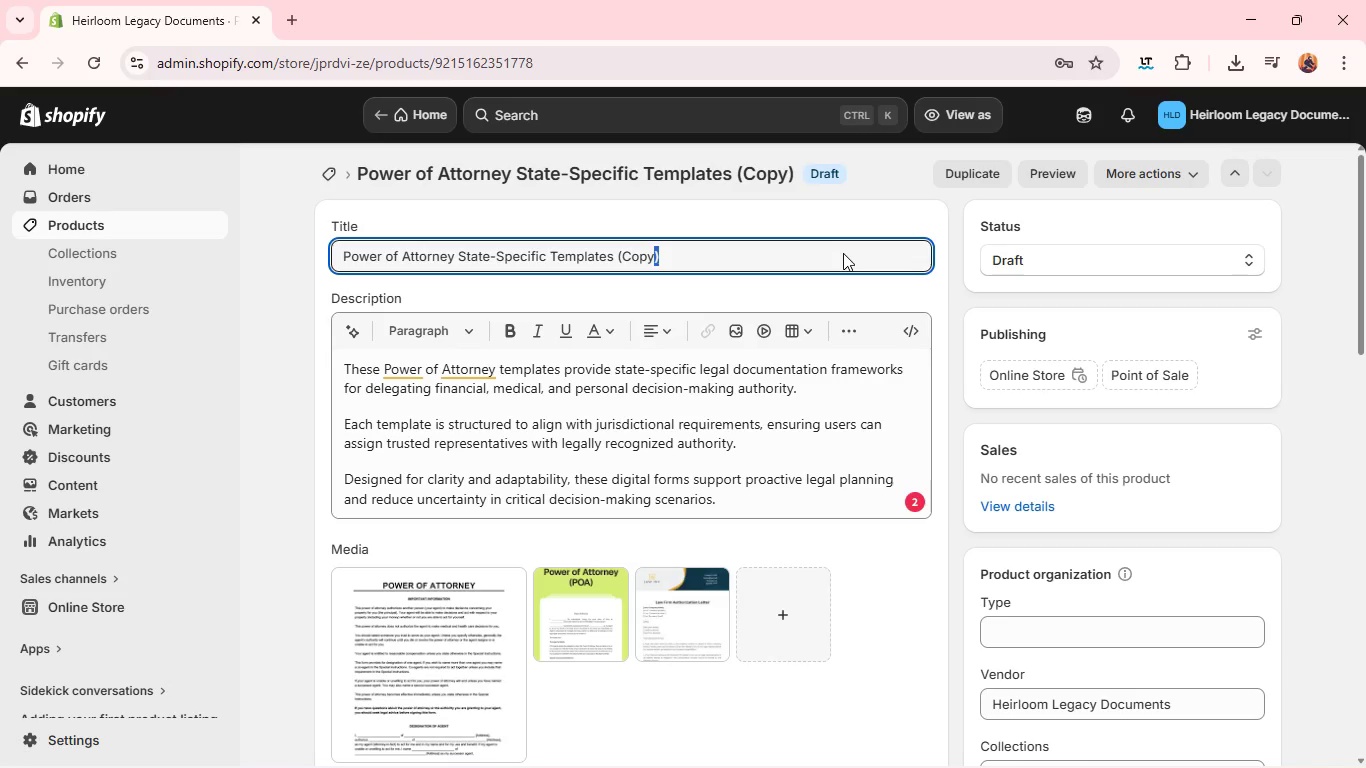 
left_click([109, 232])
 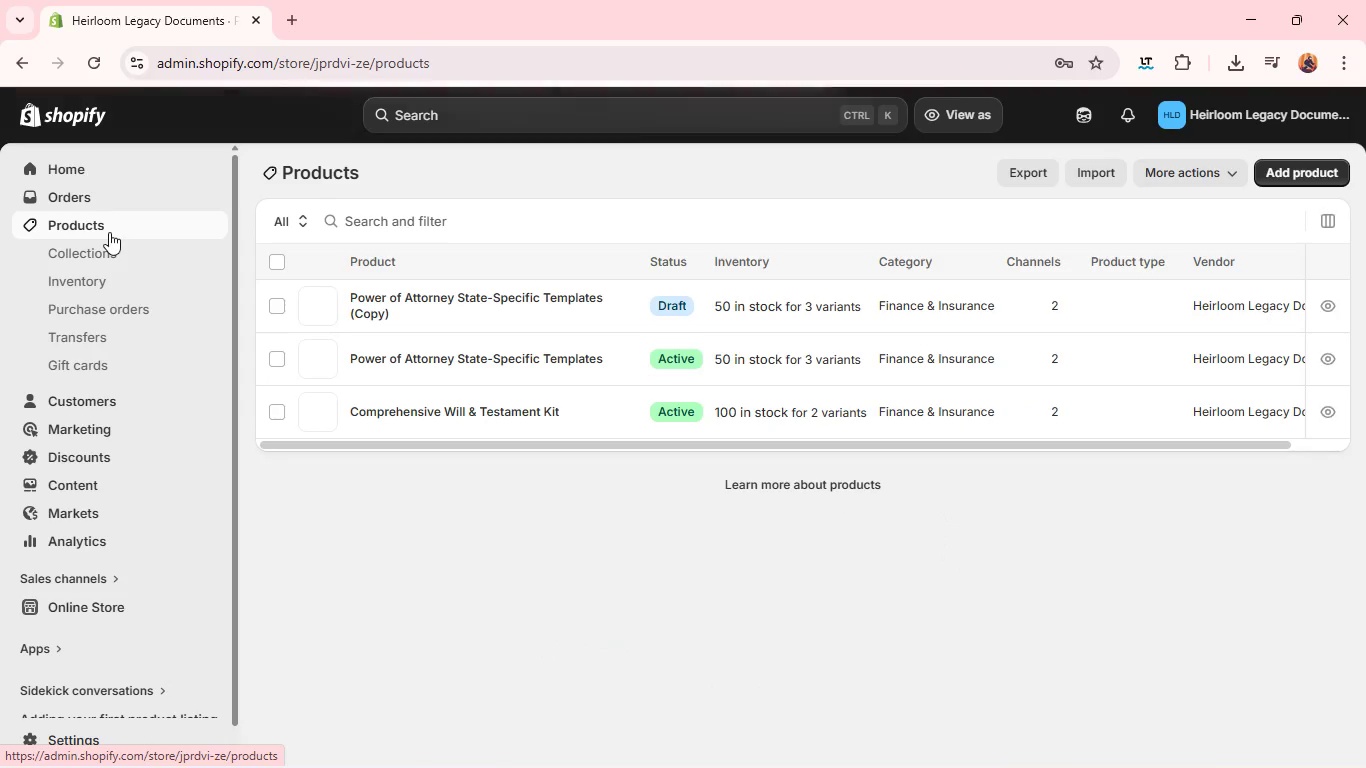 
wait(5.12)
 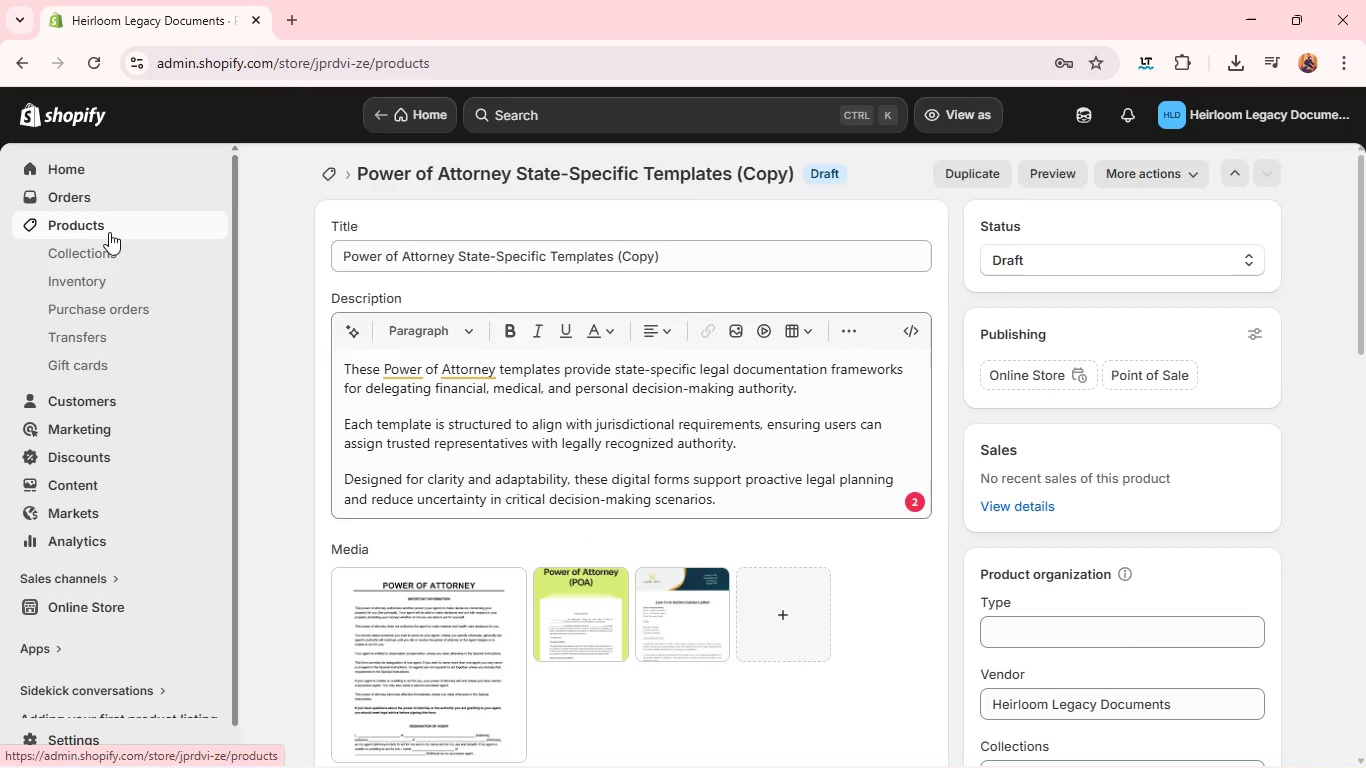 
left_click([374, 355])
 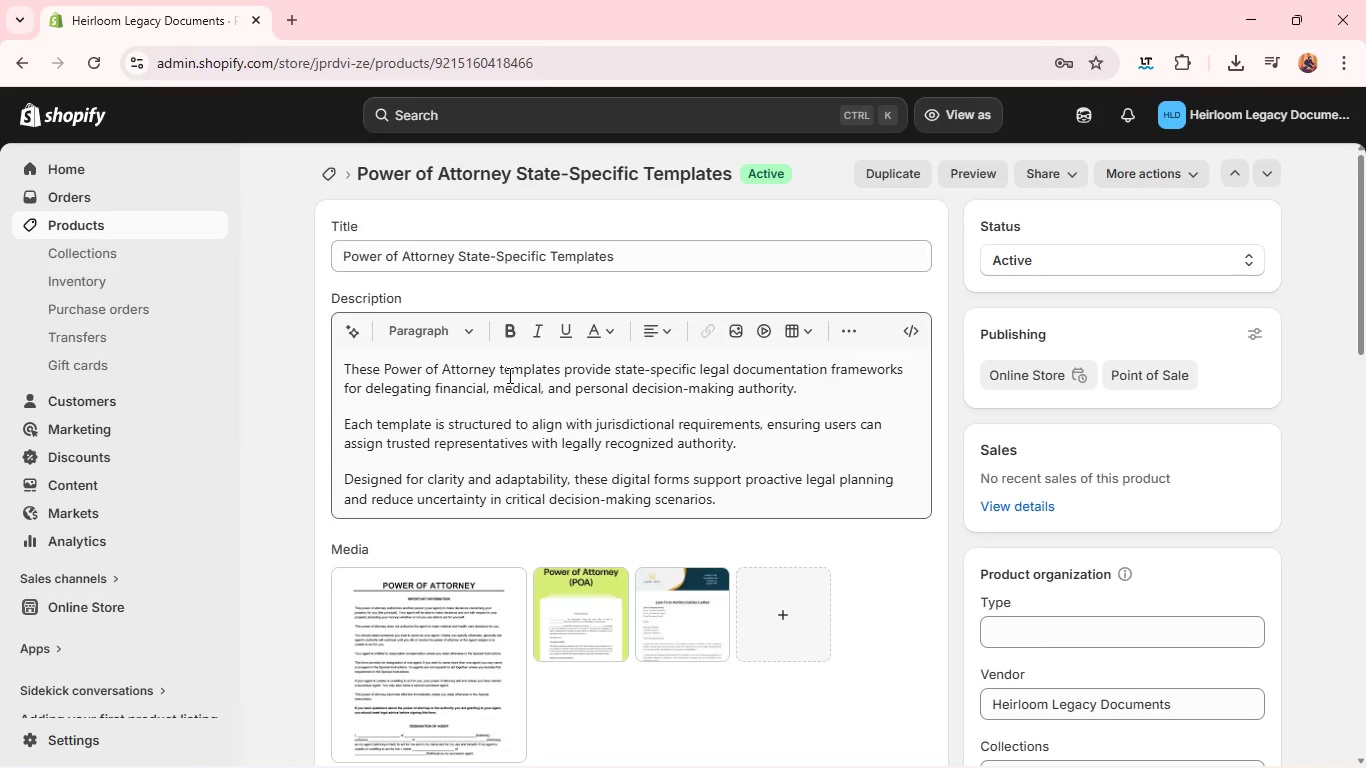 
wait(11.03)
 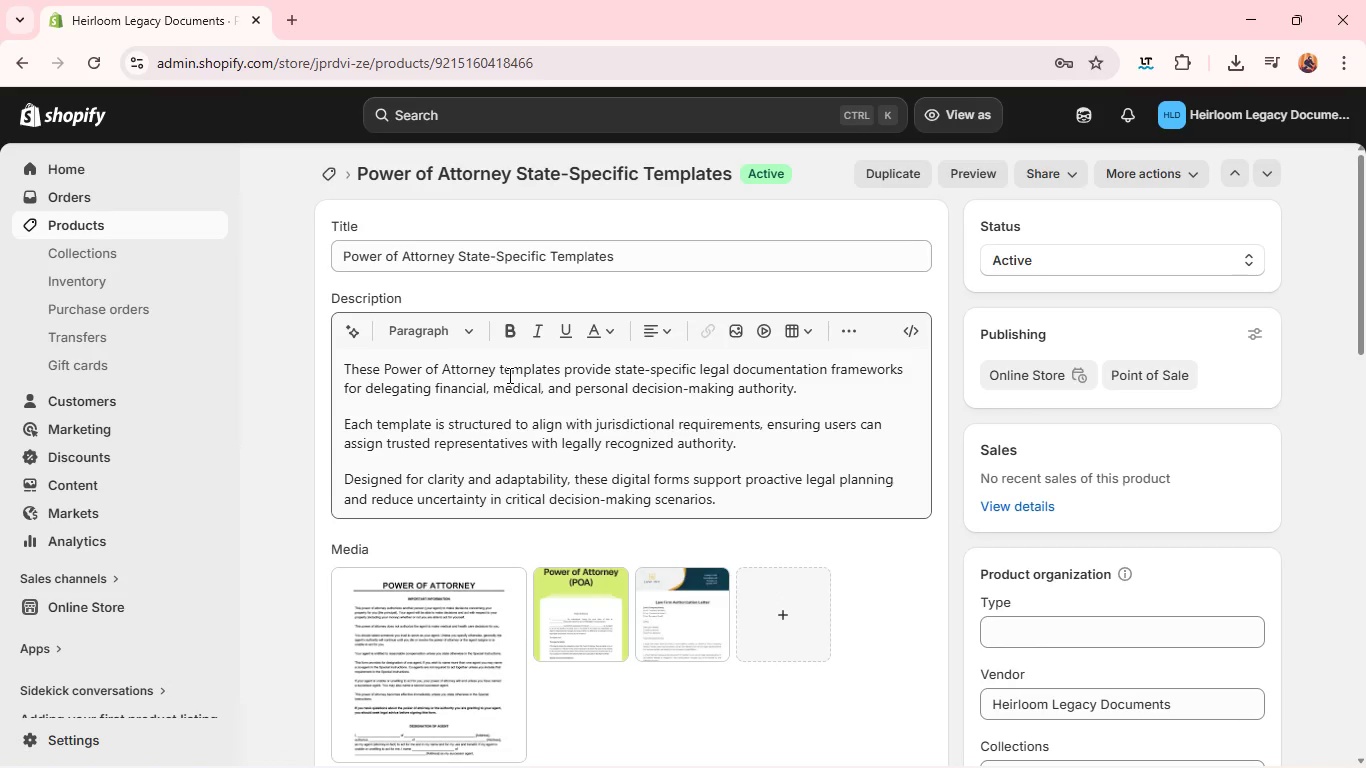 
left_click([405, 371])
 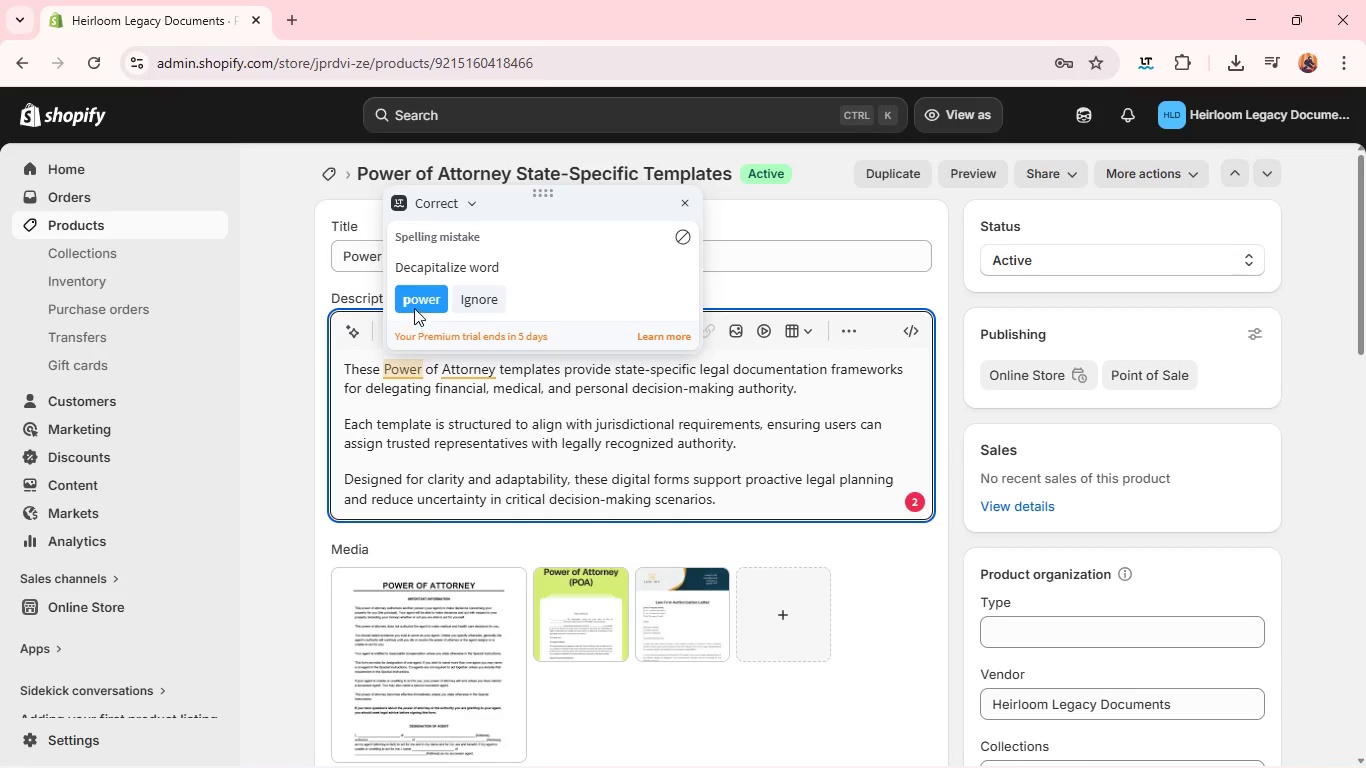 
left_click([414, 303])
 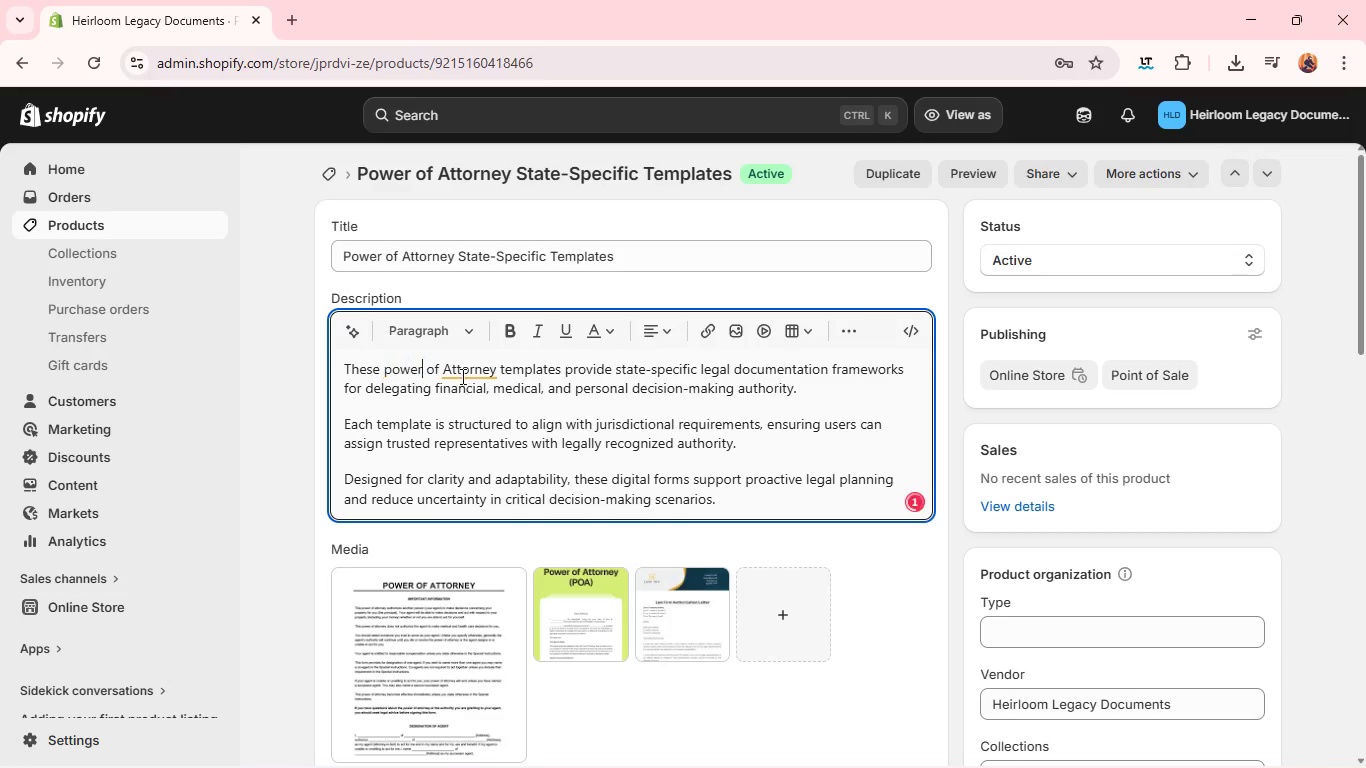 
left_click([458, 367])
 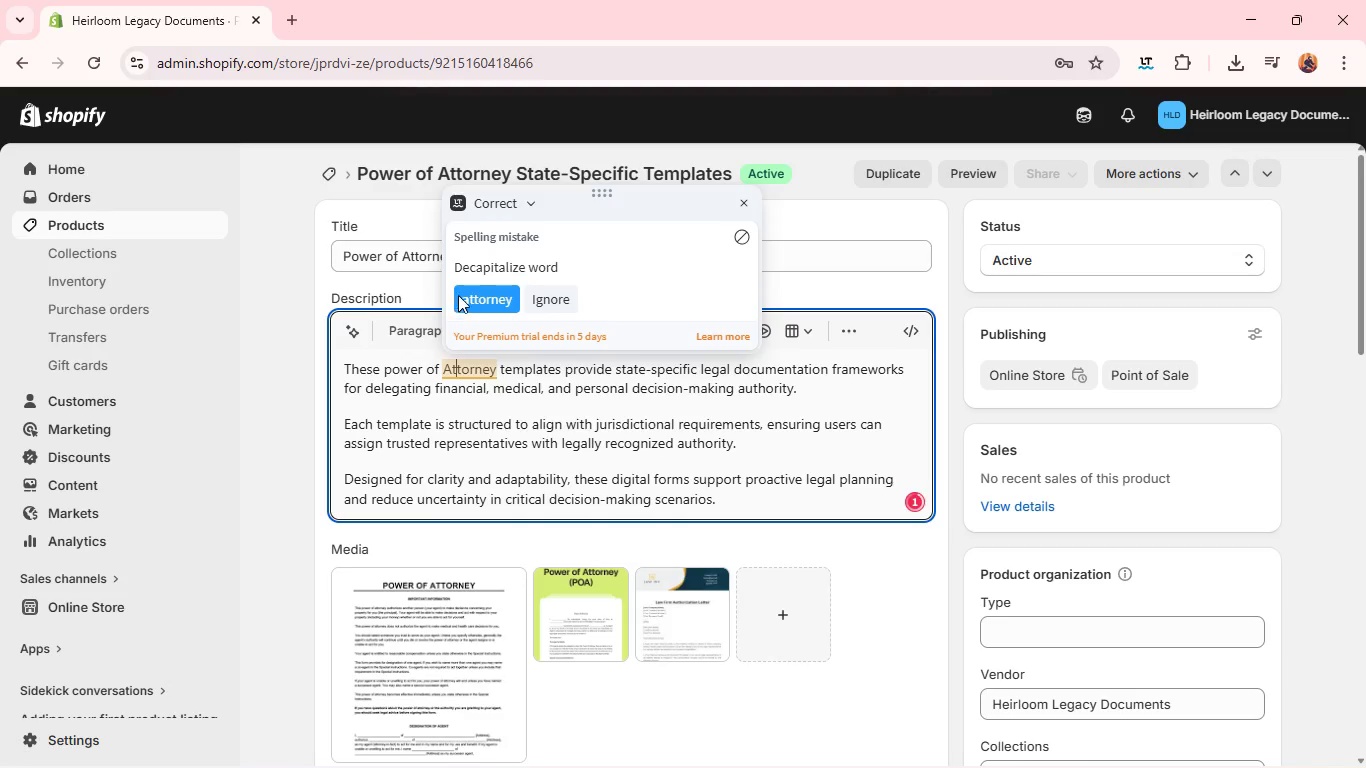 
left_click([463, 295])
 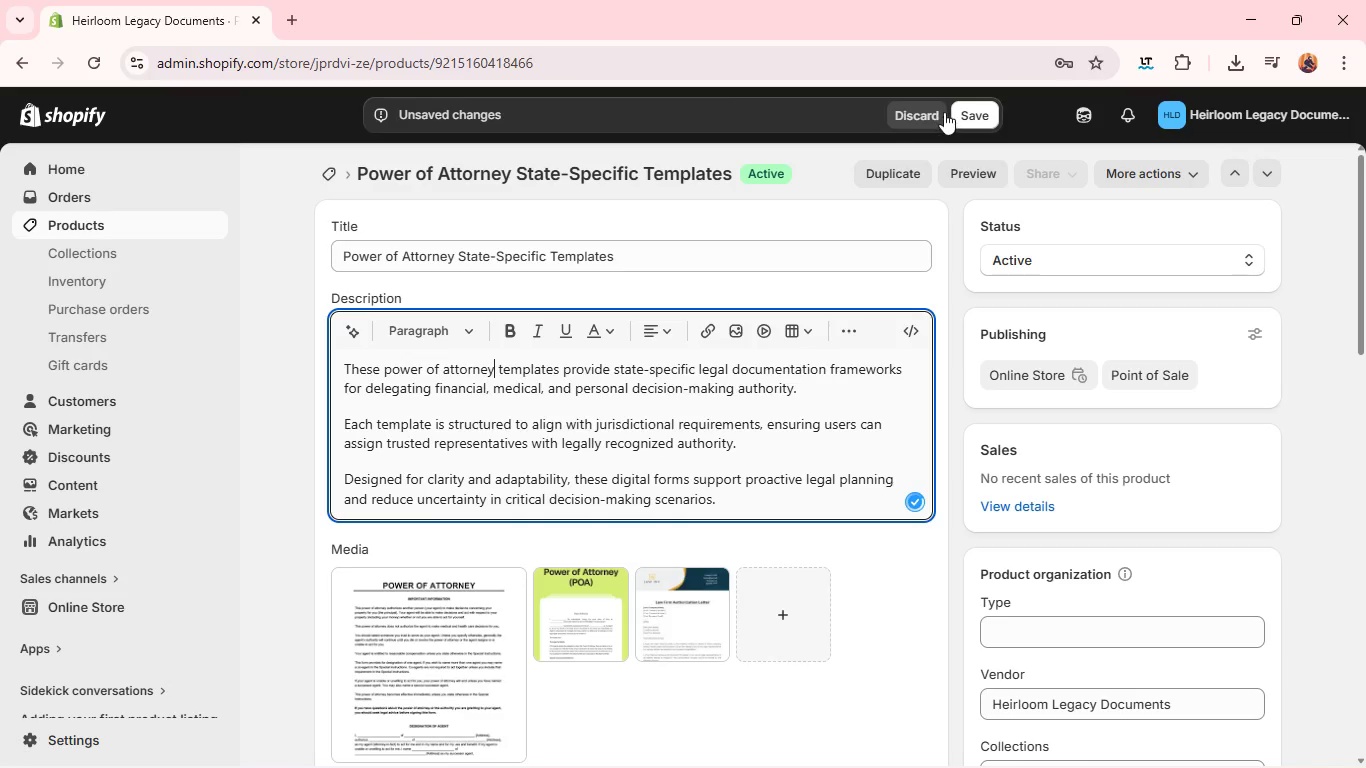 
left_click([964, 110])
 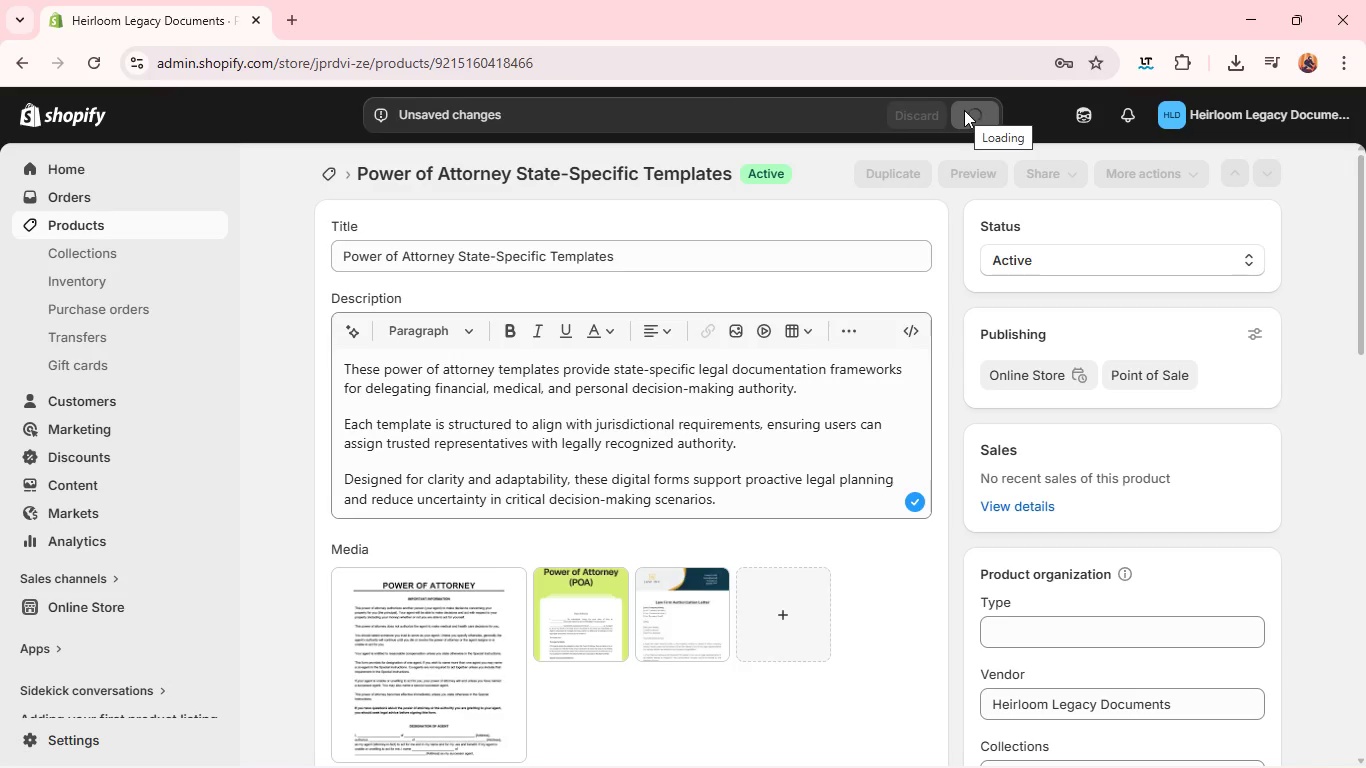 
wait(9.11)
 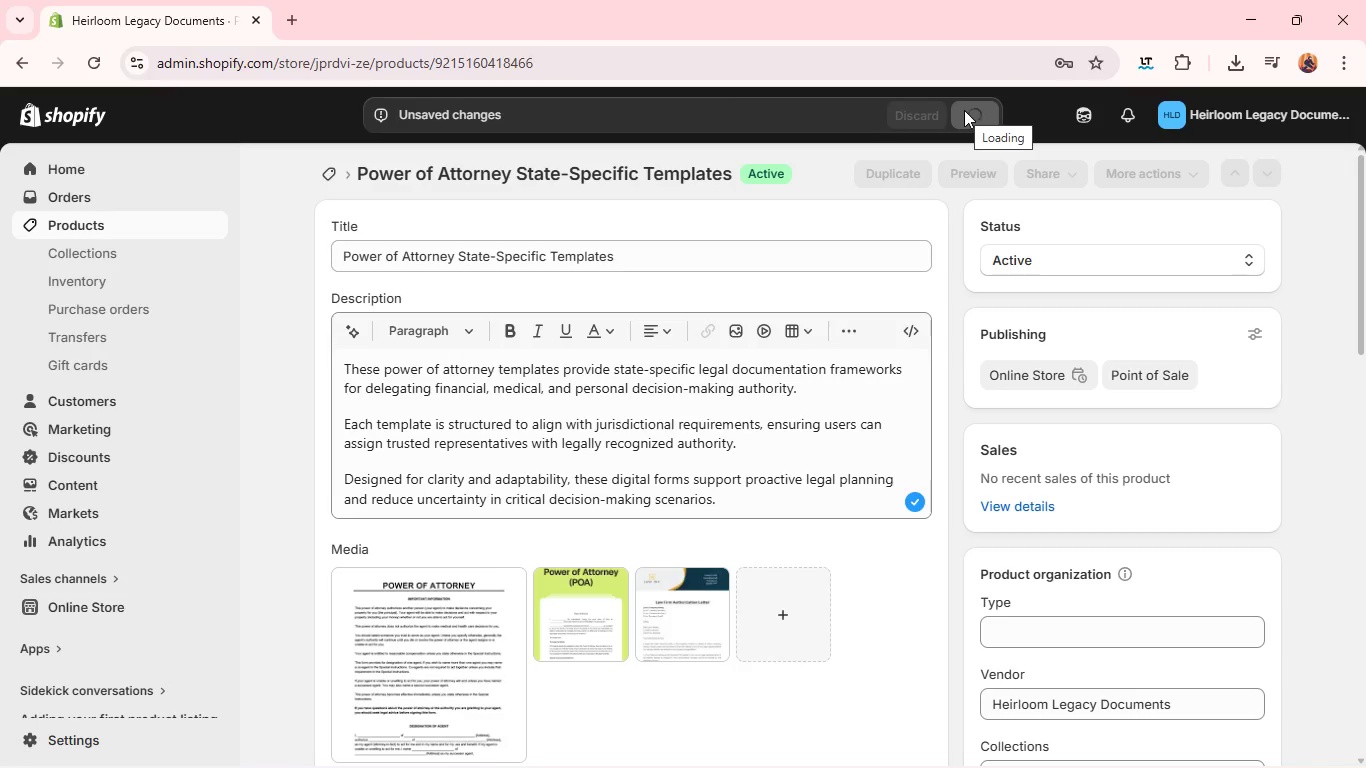 
left_click([180, 231])
 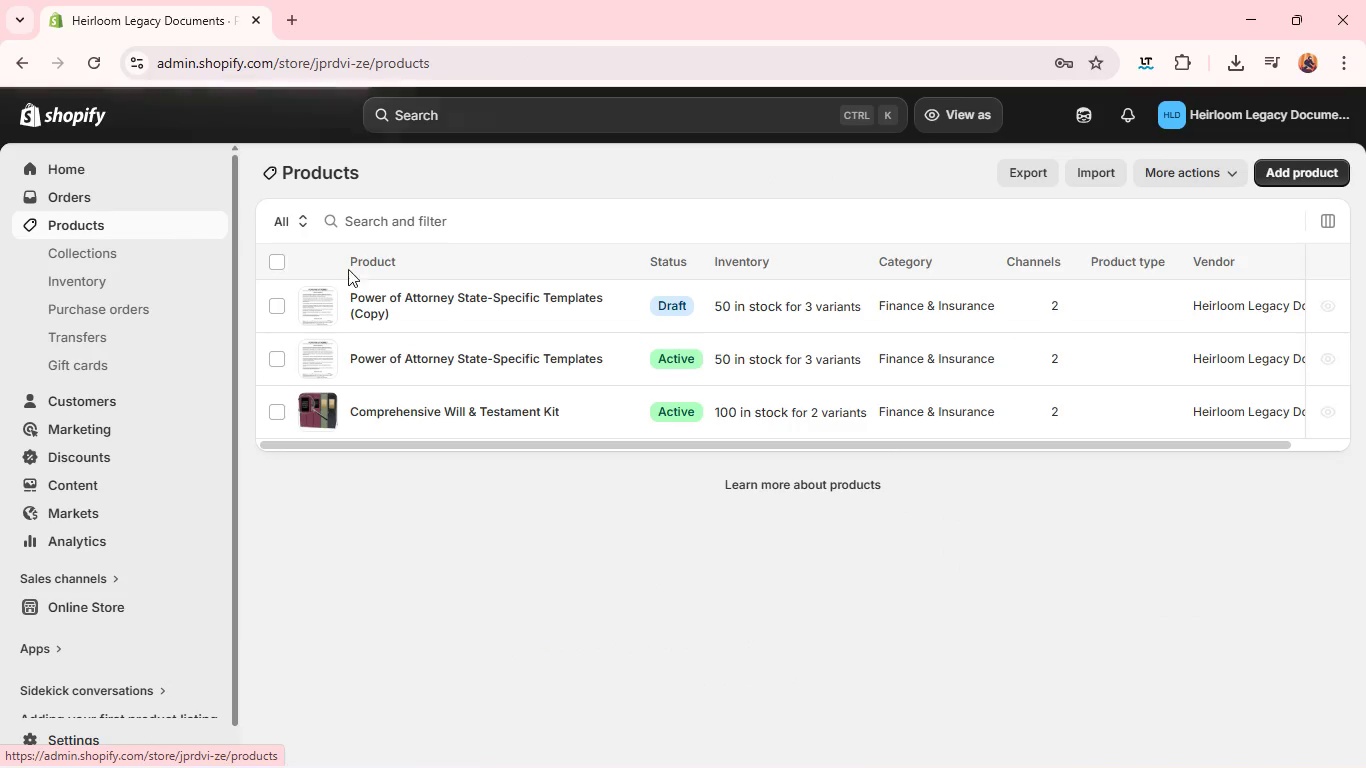 
left_click([387, 294])
 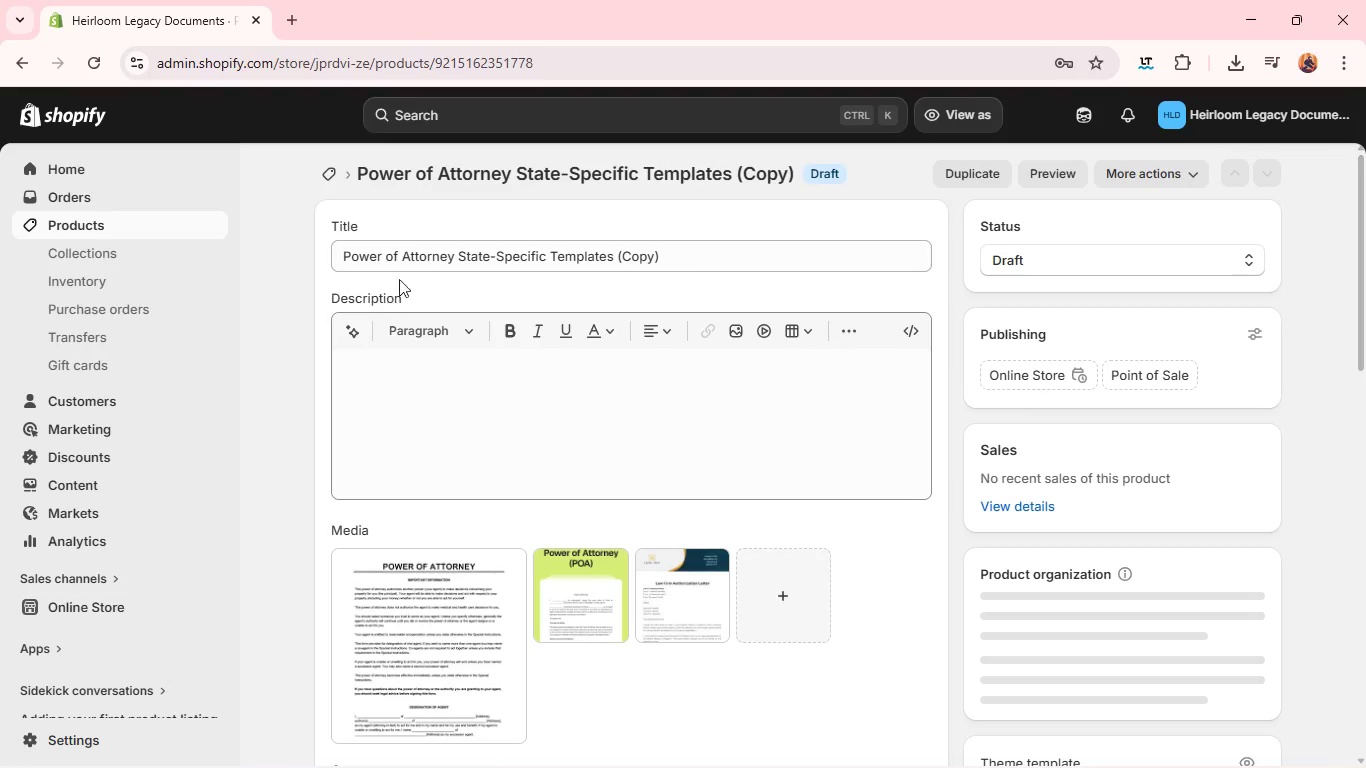 
double_click([414, 253])
 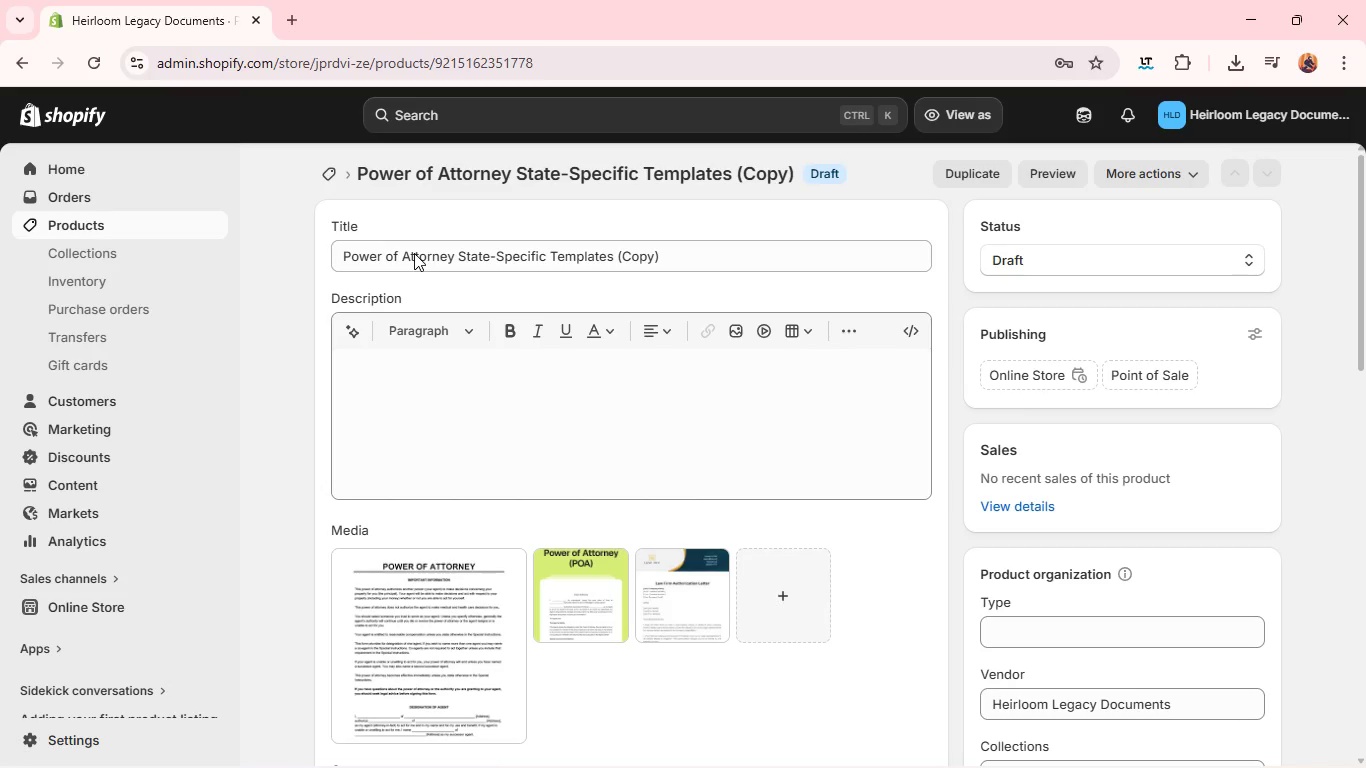 
triple_click([414, 253])
 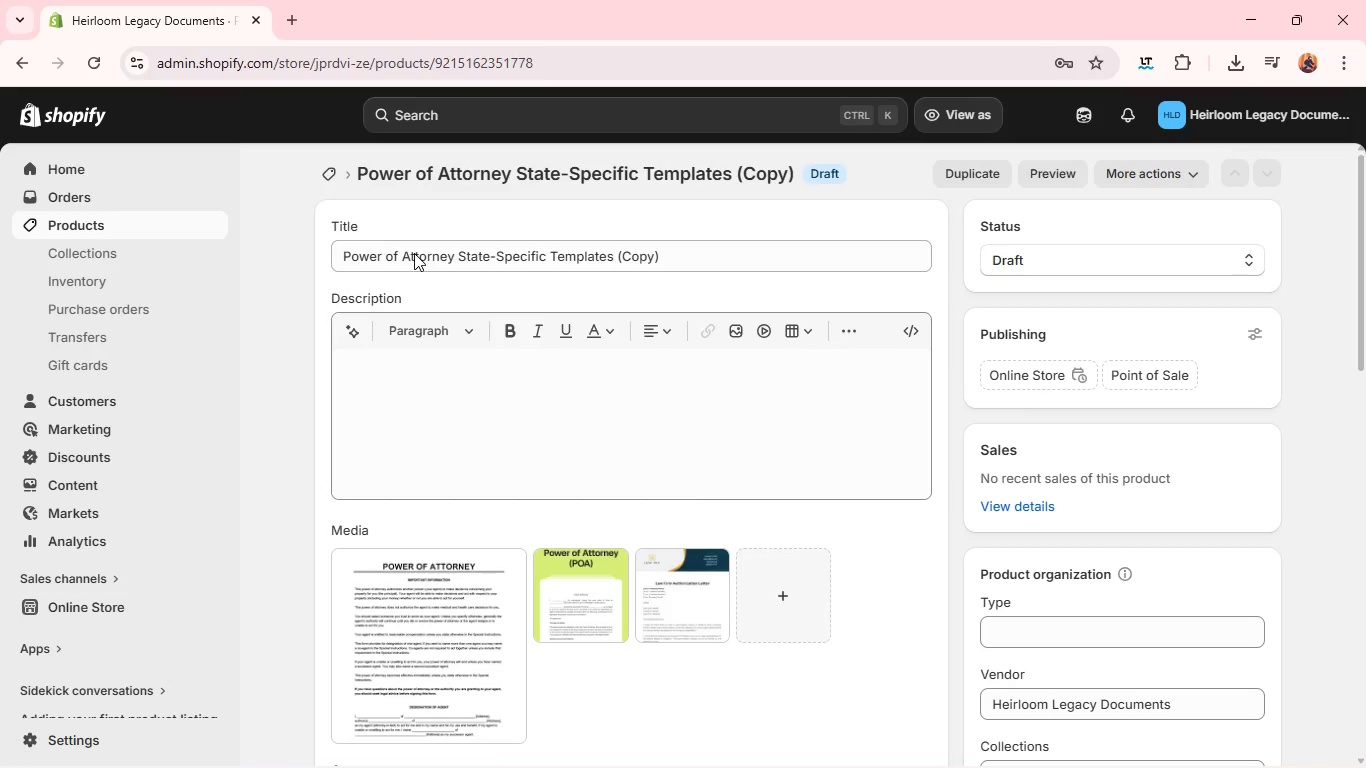 
triple_click([414, 253])
 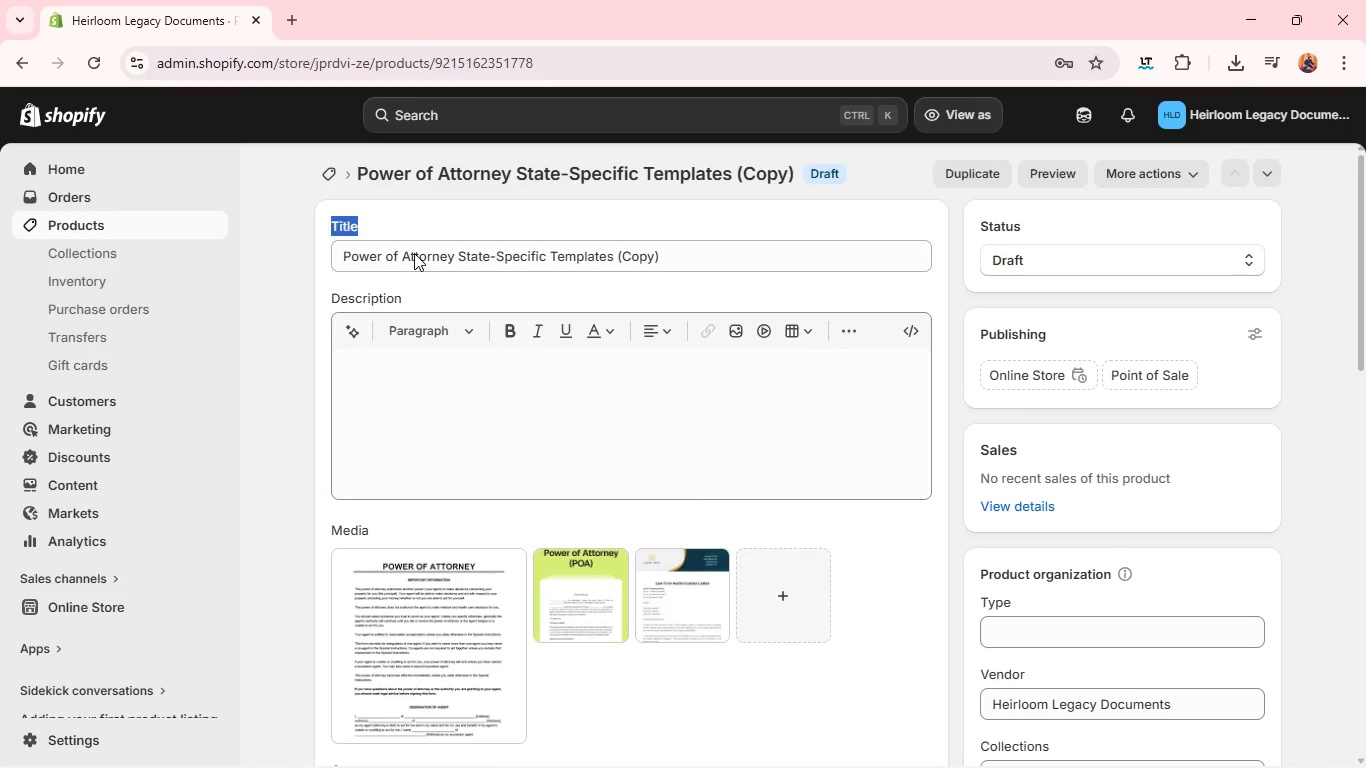 
triple_click([414, 253])
 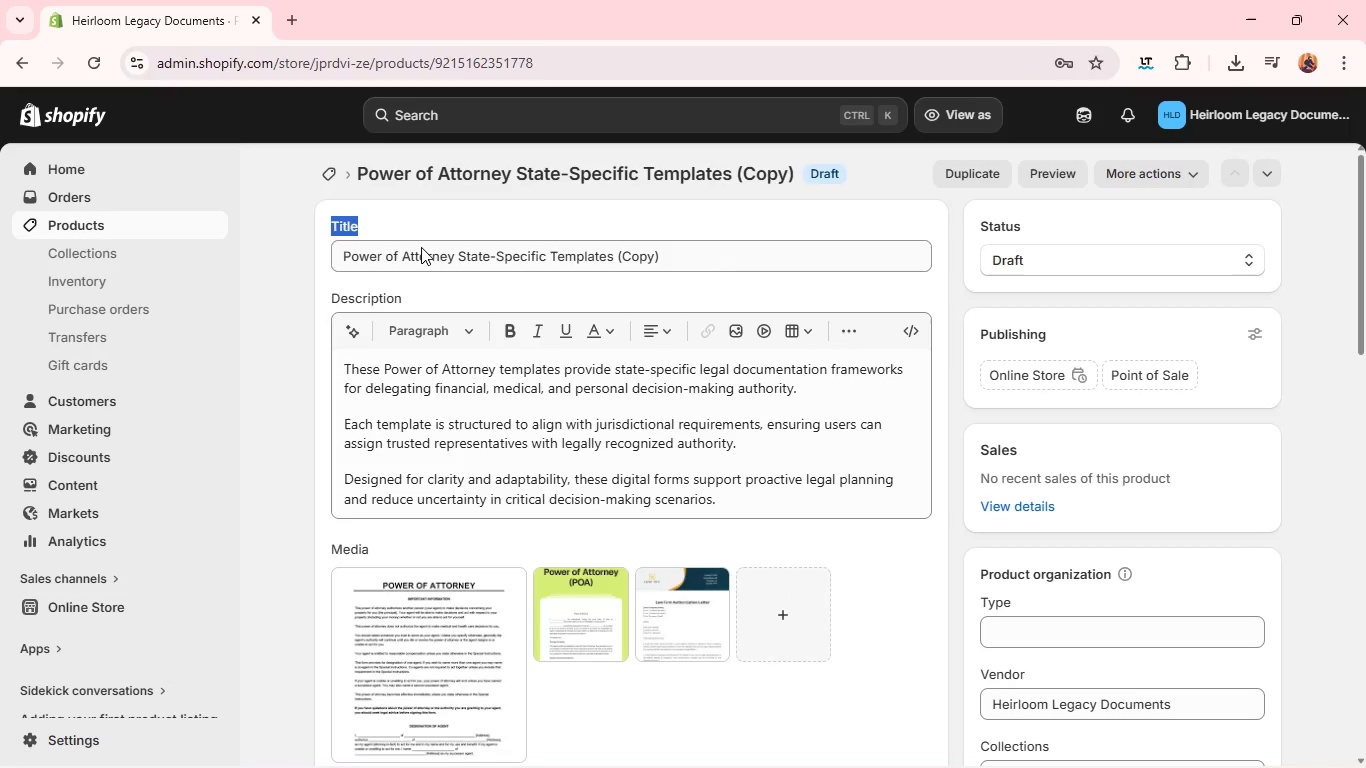 
double_click([422, 252])
 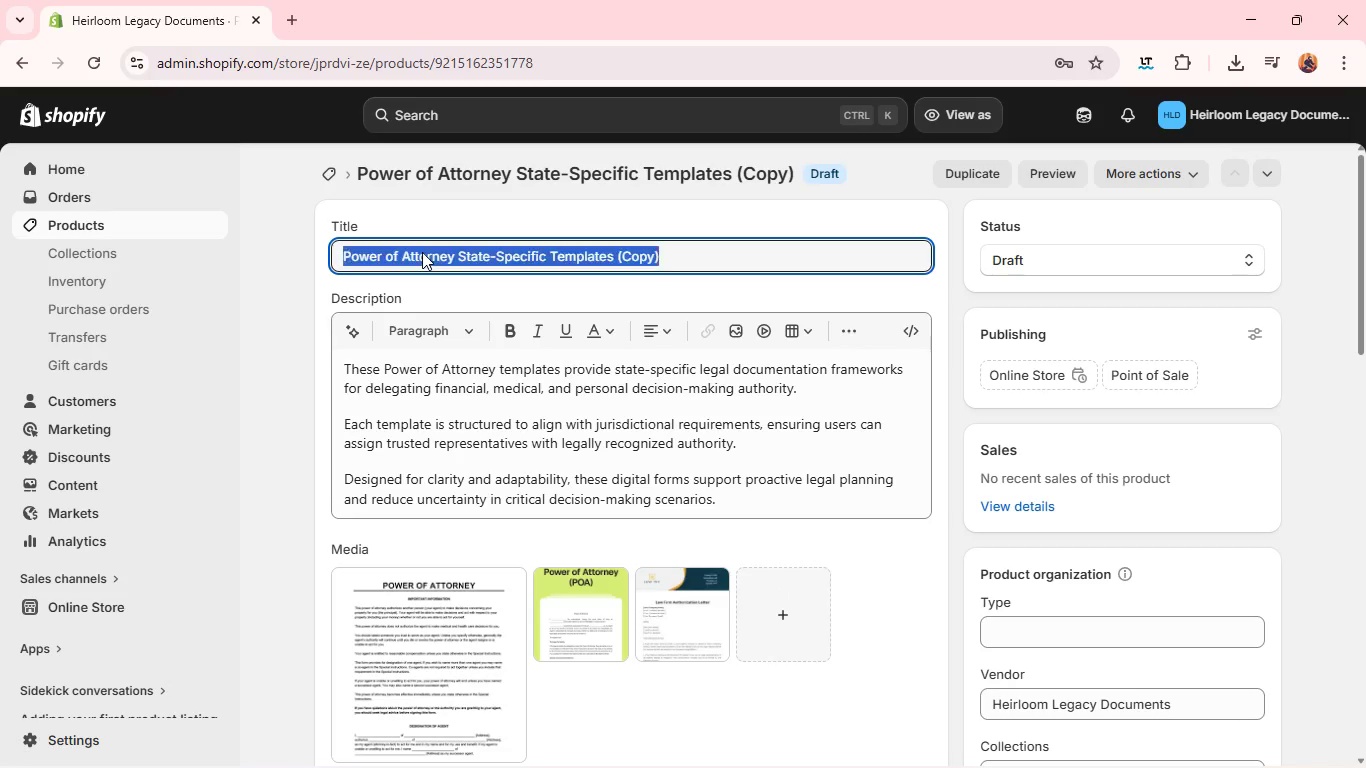 
triple_click([422, 252])
 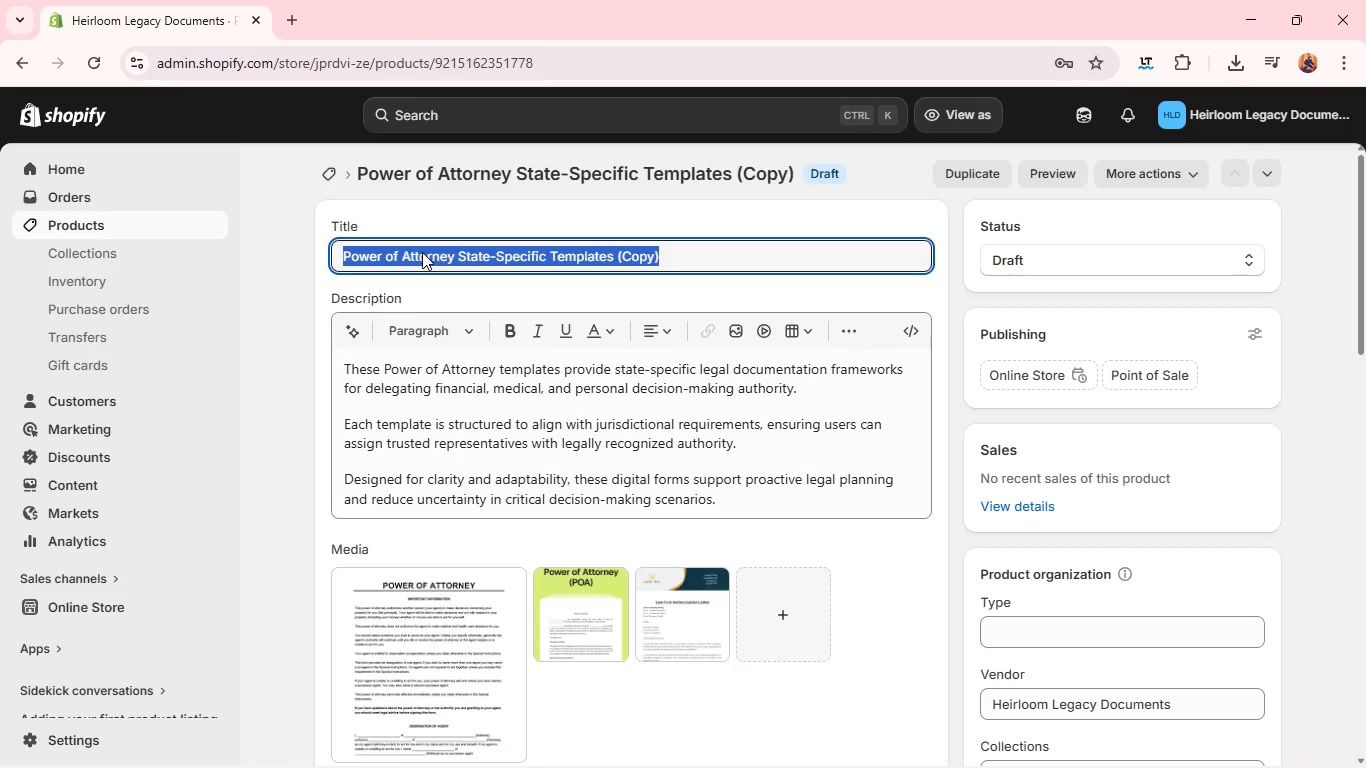 
triple_click([422, 252])
 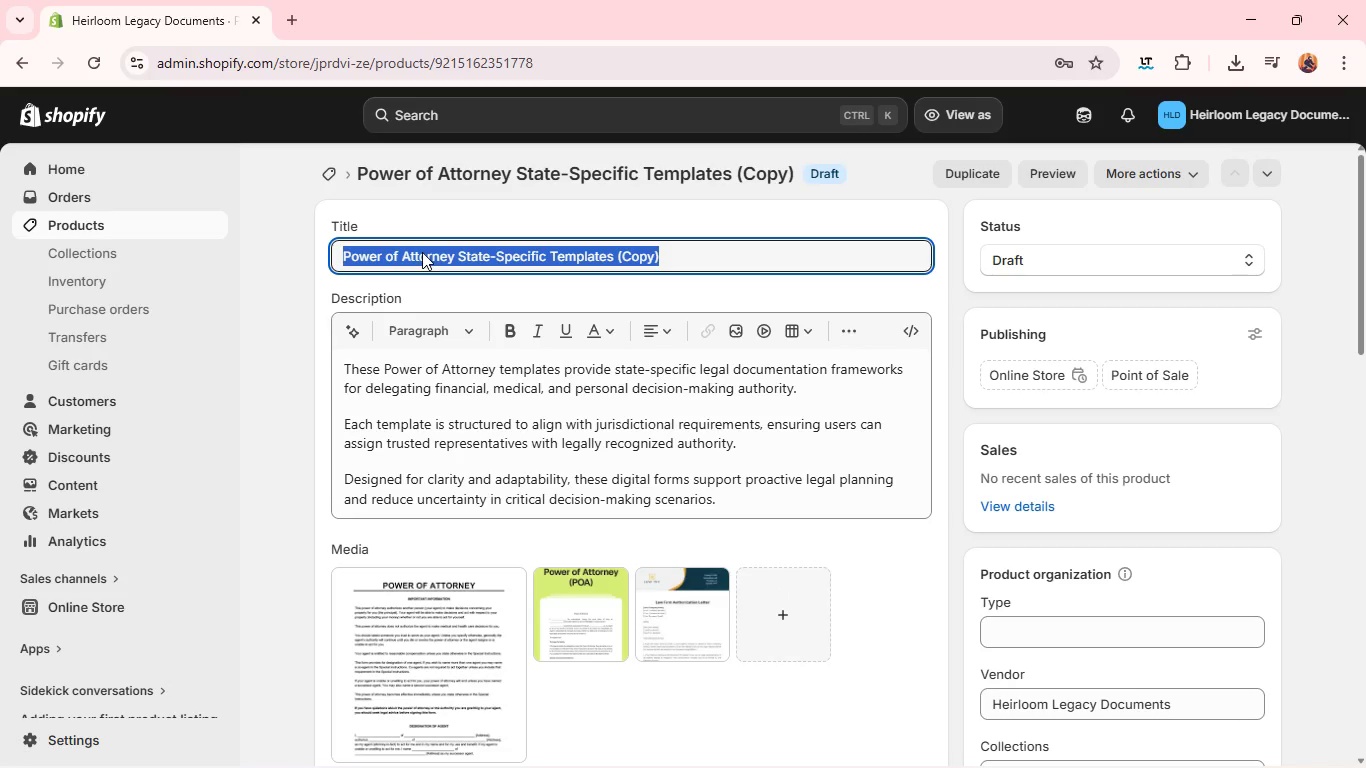 
key(Backspace)
 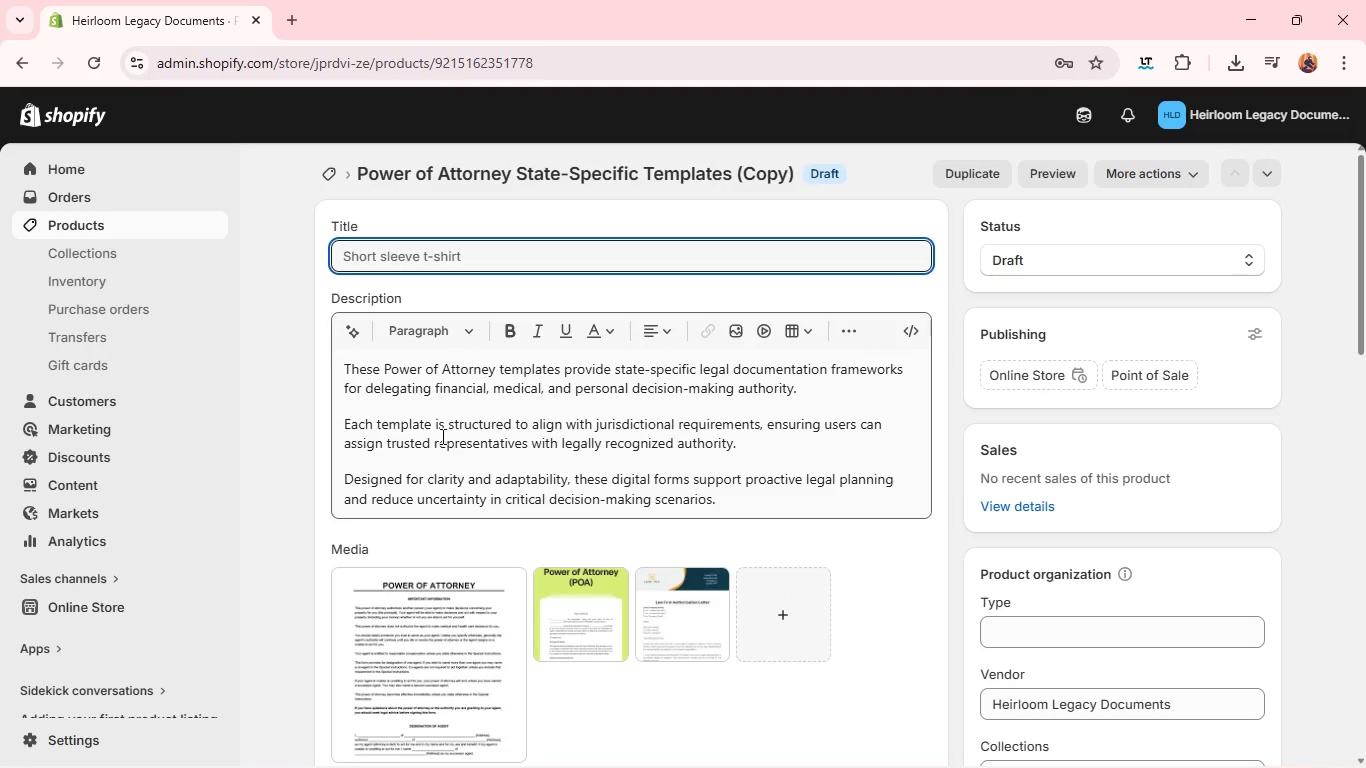 
left_click([441, 444])
 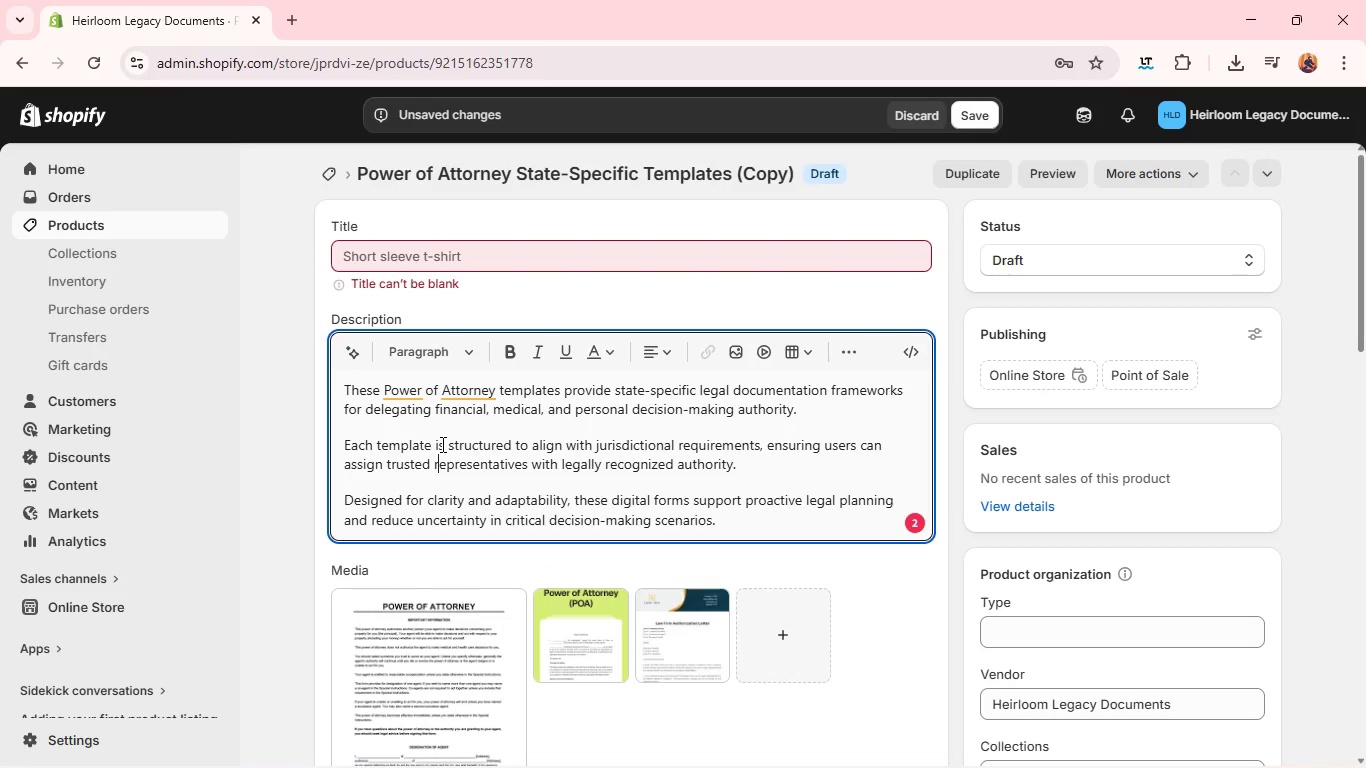 
key(Control+A)
 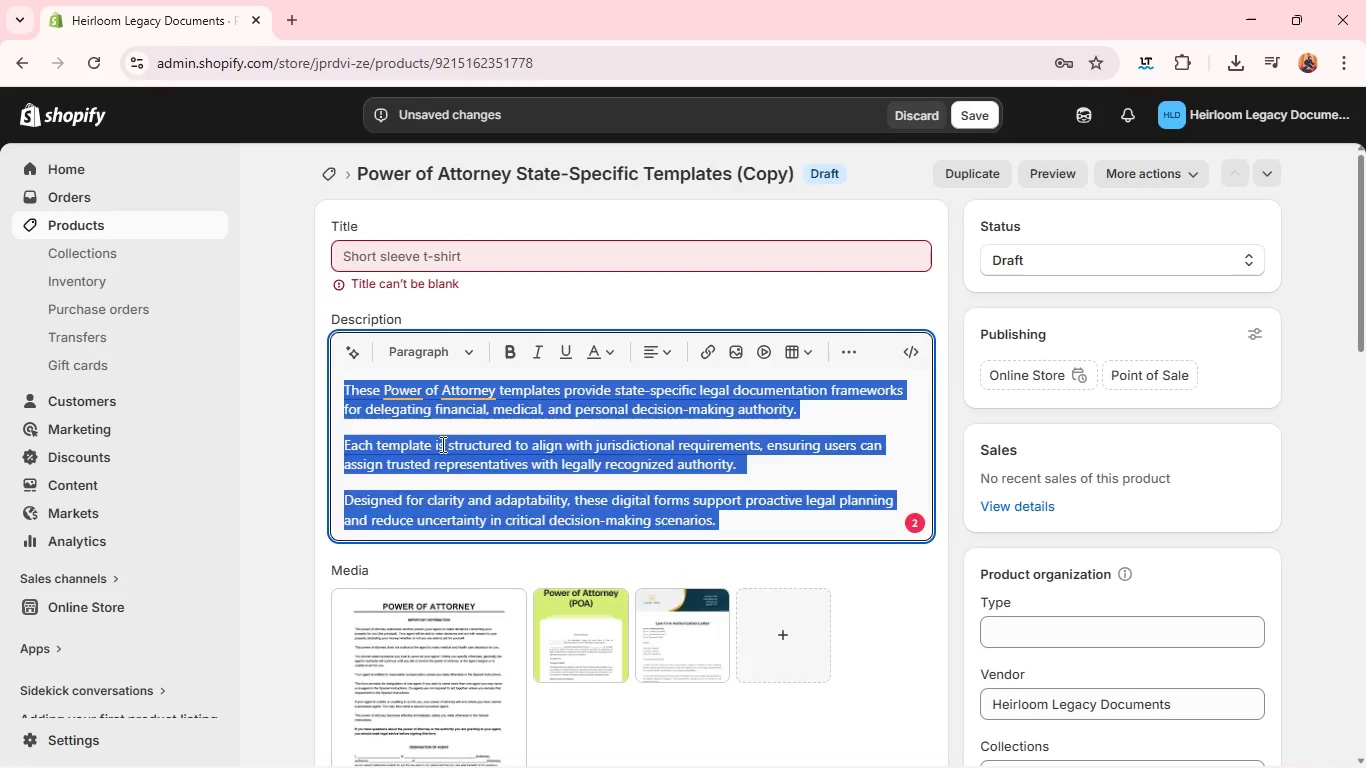 
key(Backspace)
 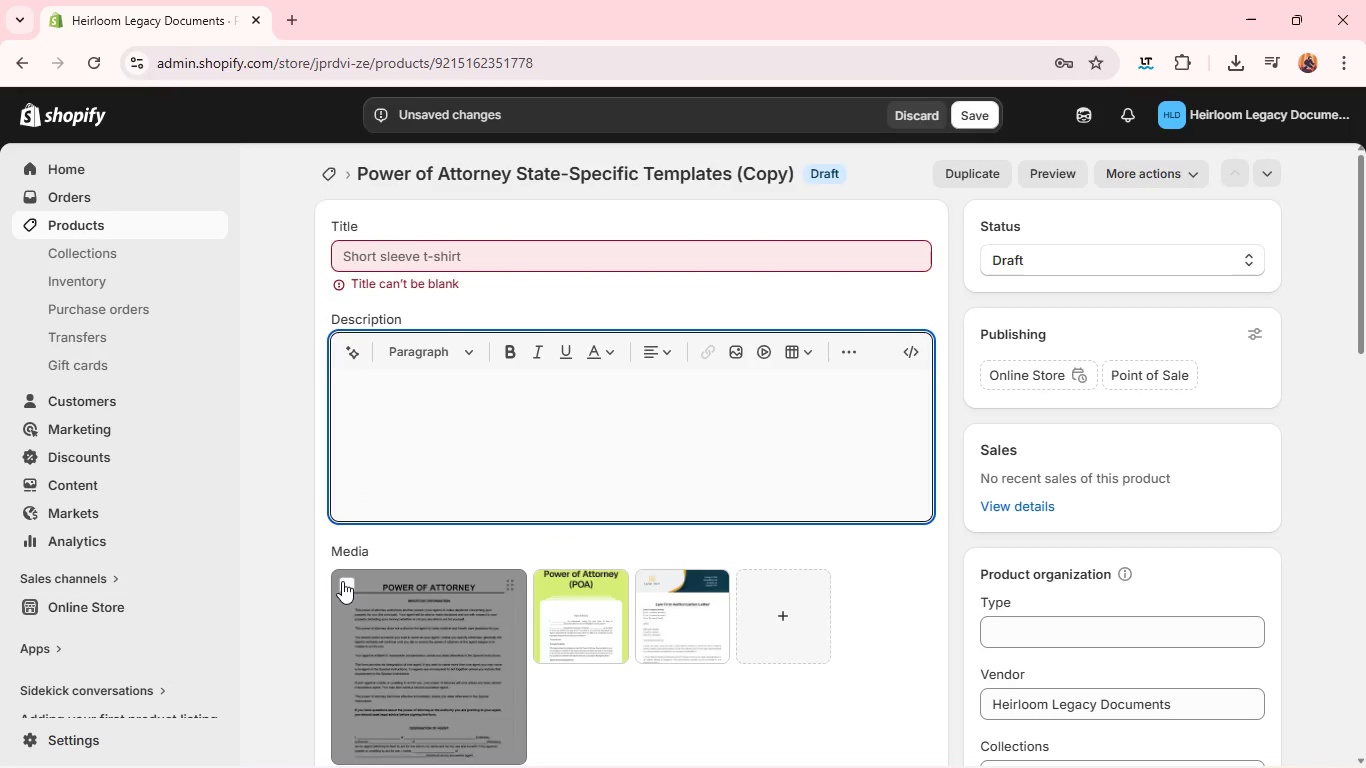 
left_click([346, 582])
 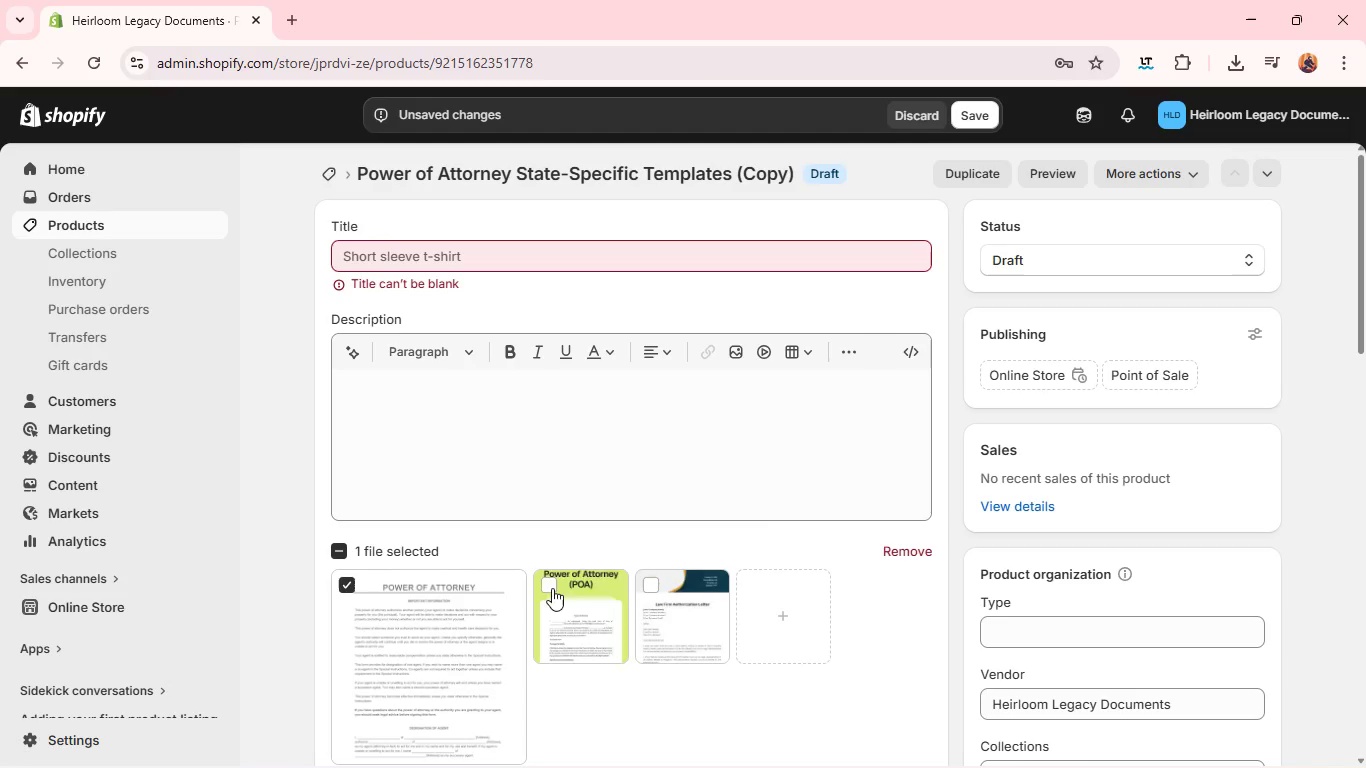 
left_click([553, 584])
 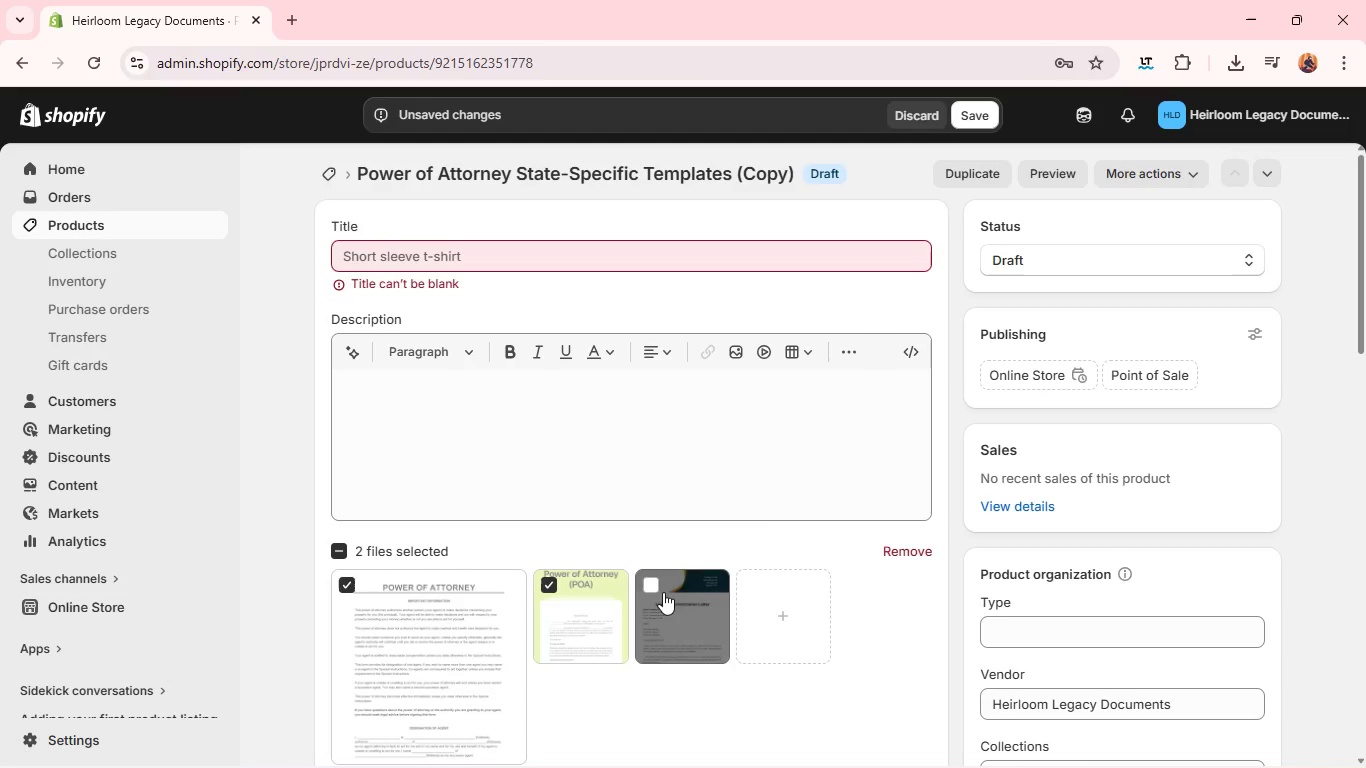 
left_click([644, 586])
 